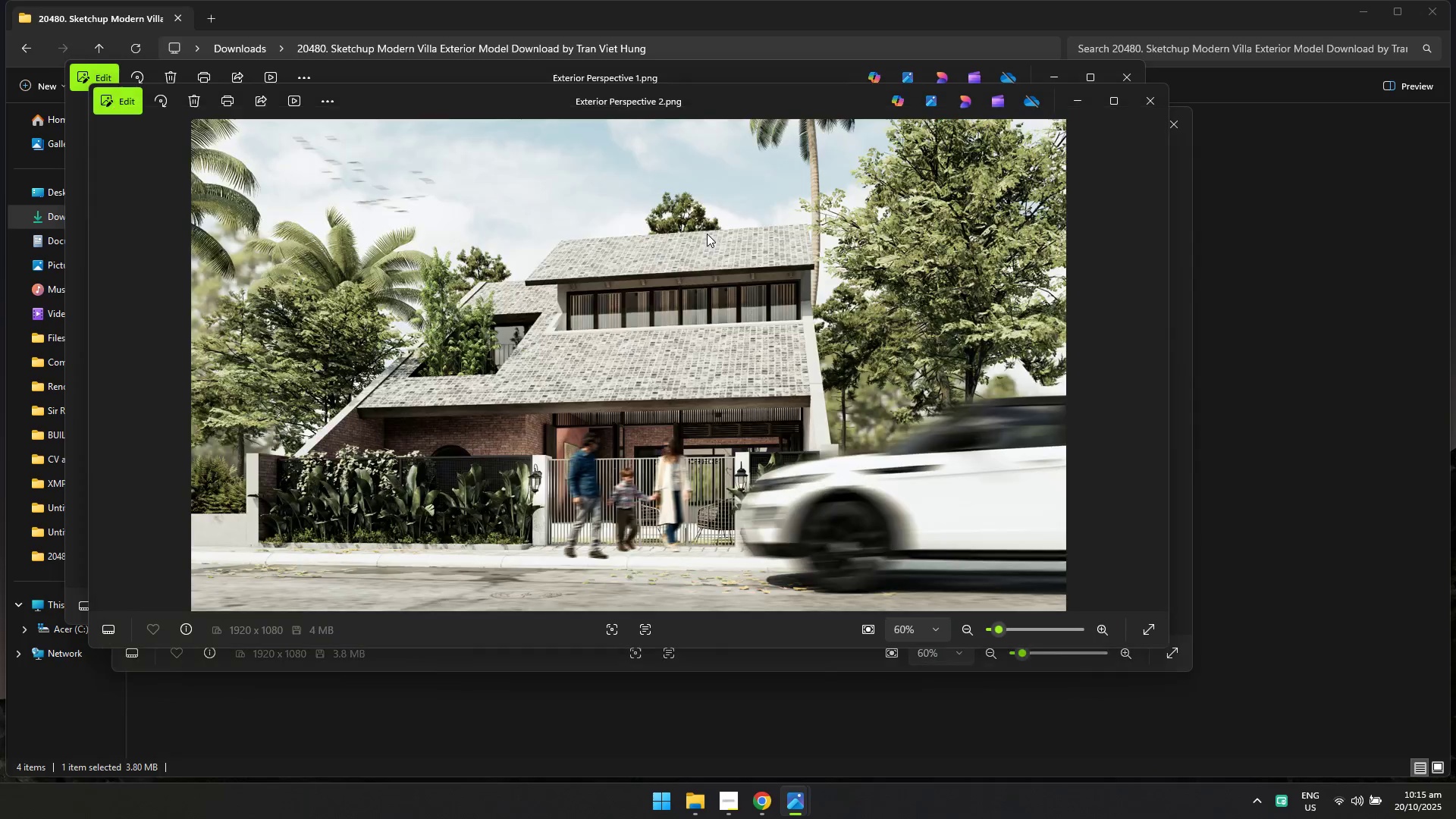 
key(Alt+AltLeft)
 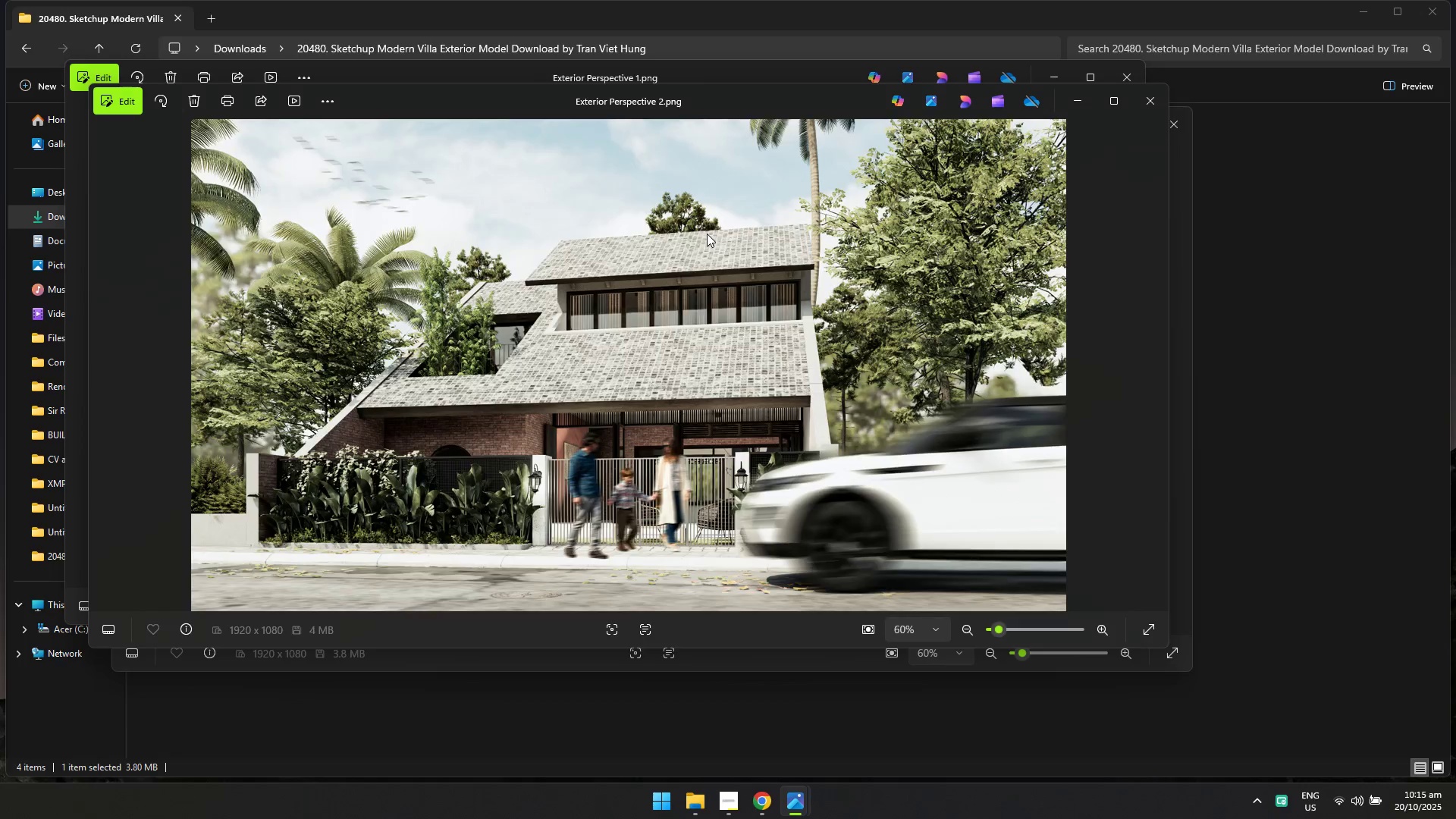 
key(Alt+Tab)
 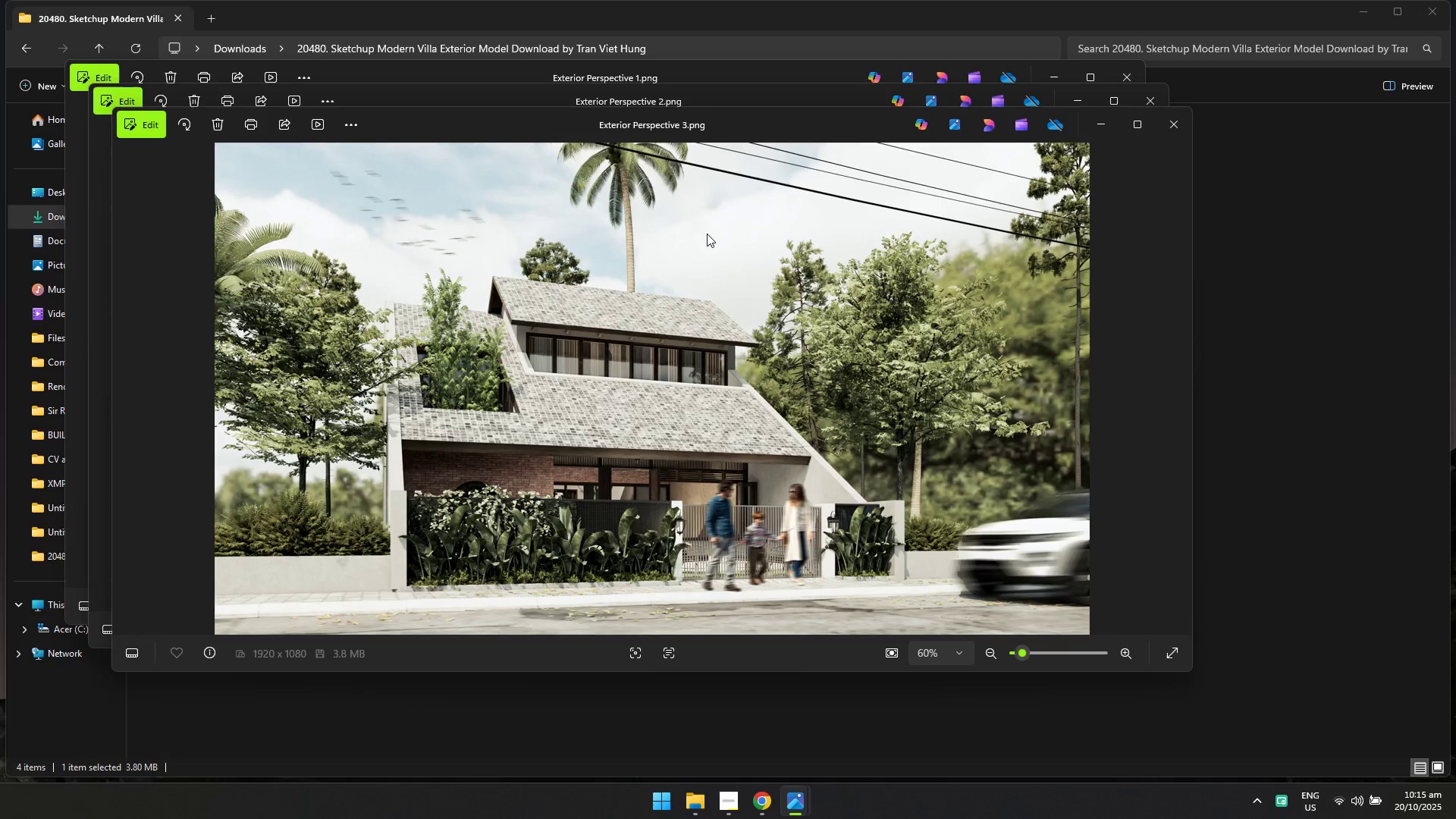 
key(Alt+AltLeft)
 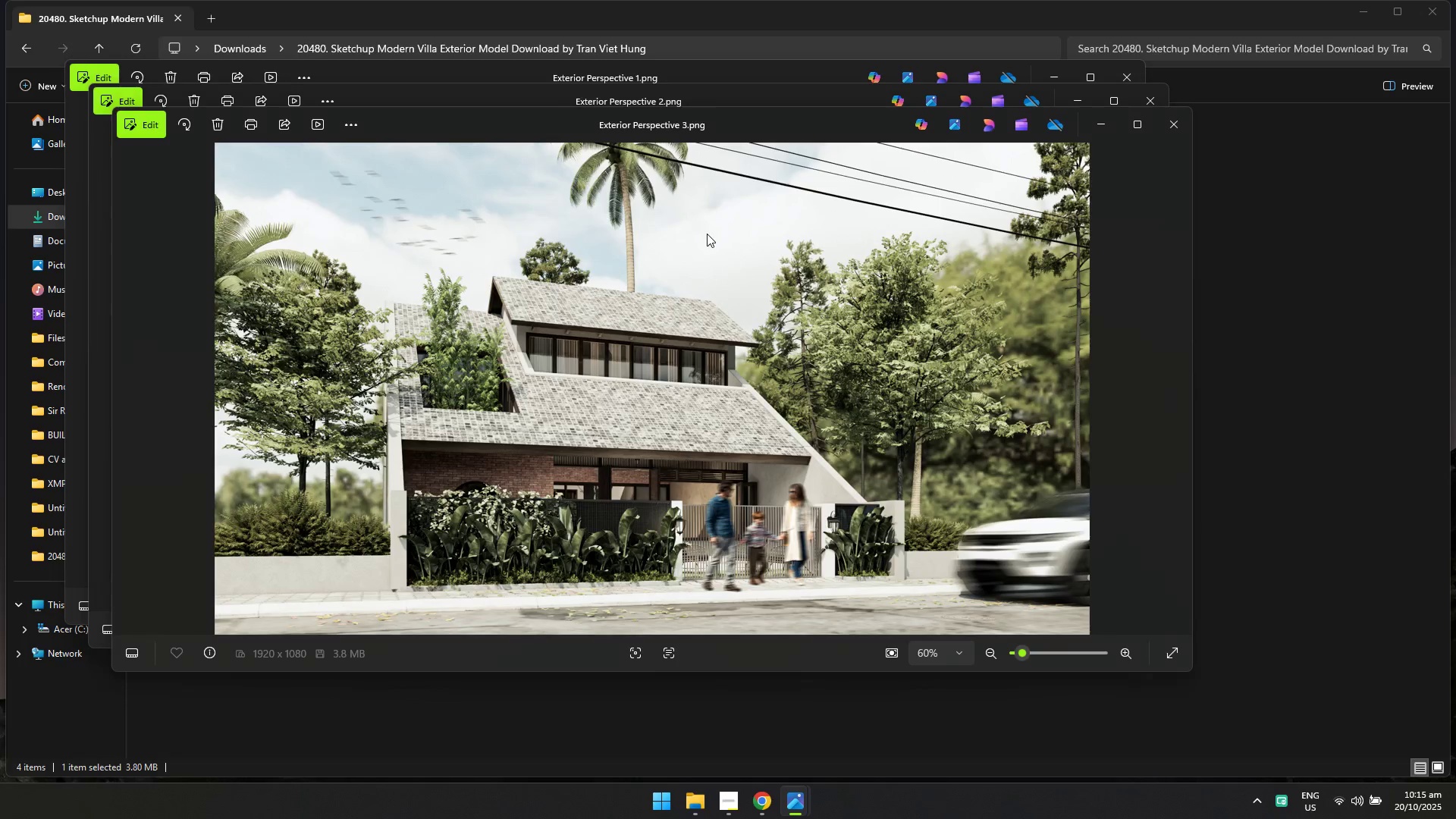 
key(Alt+Tab)
 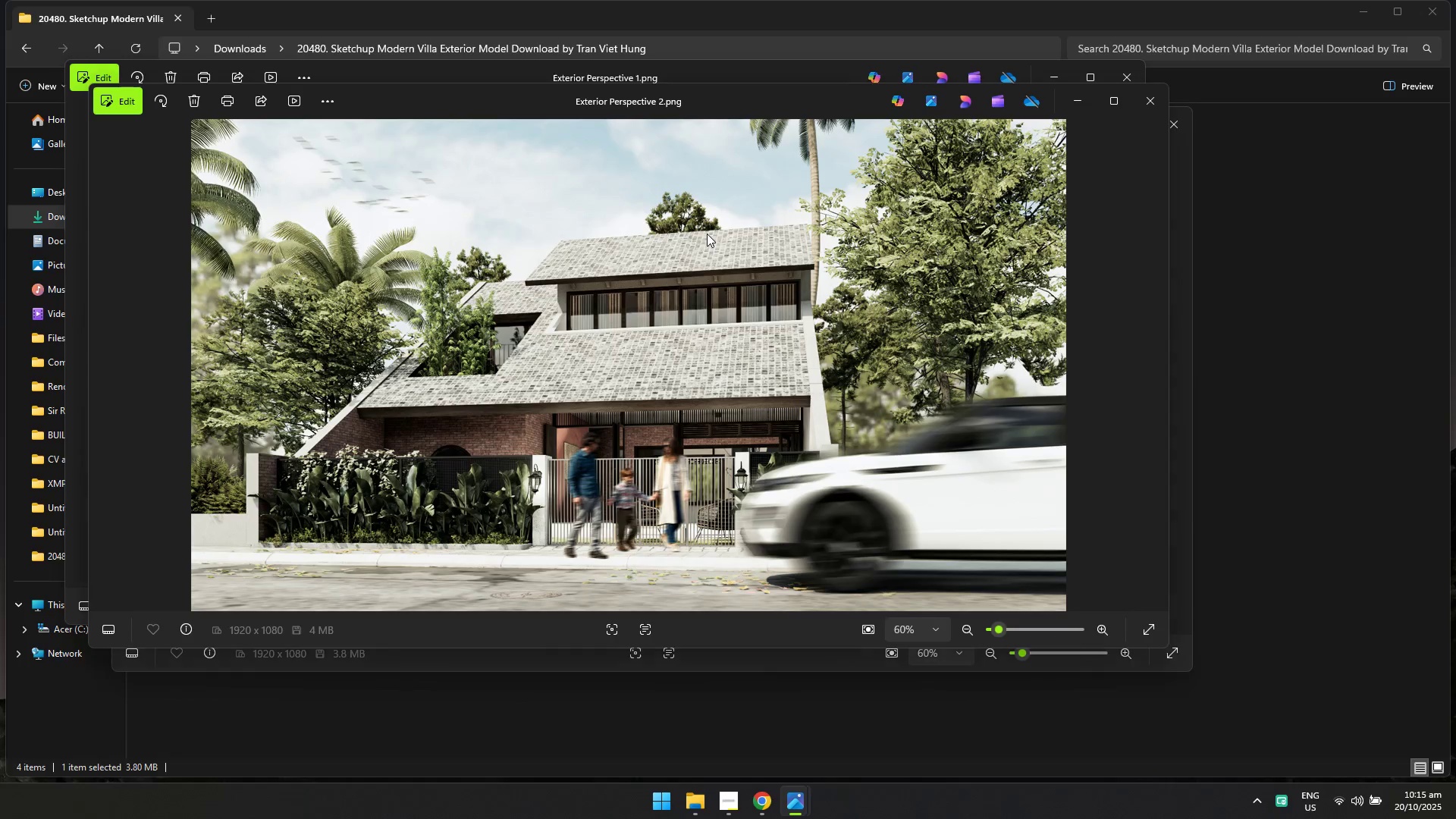 
key(Alt+AltLeft)
 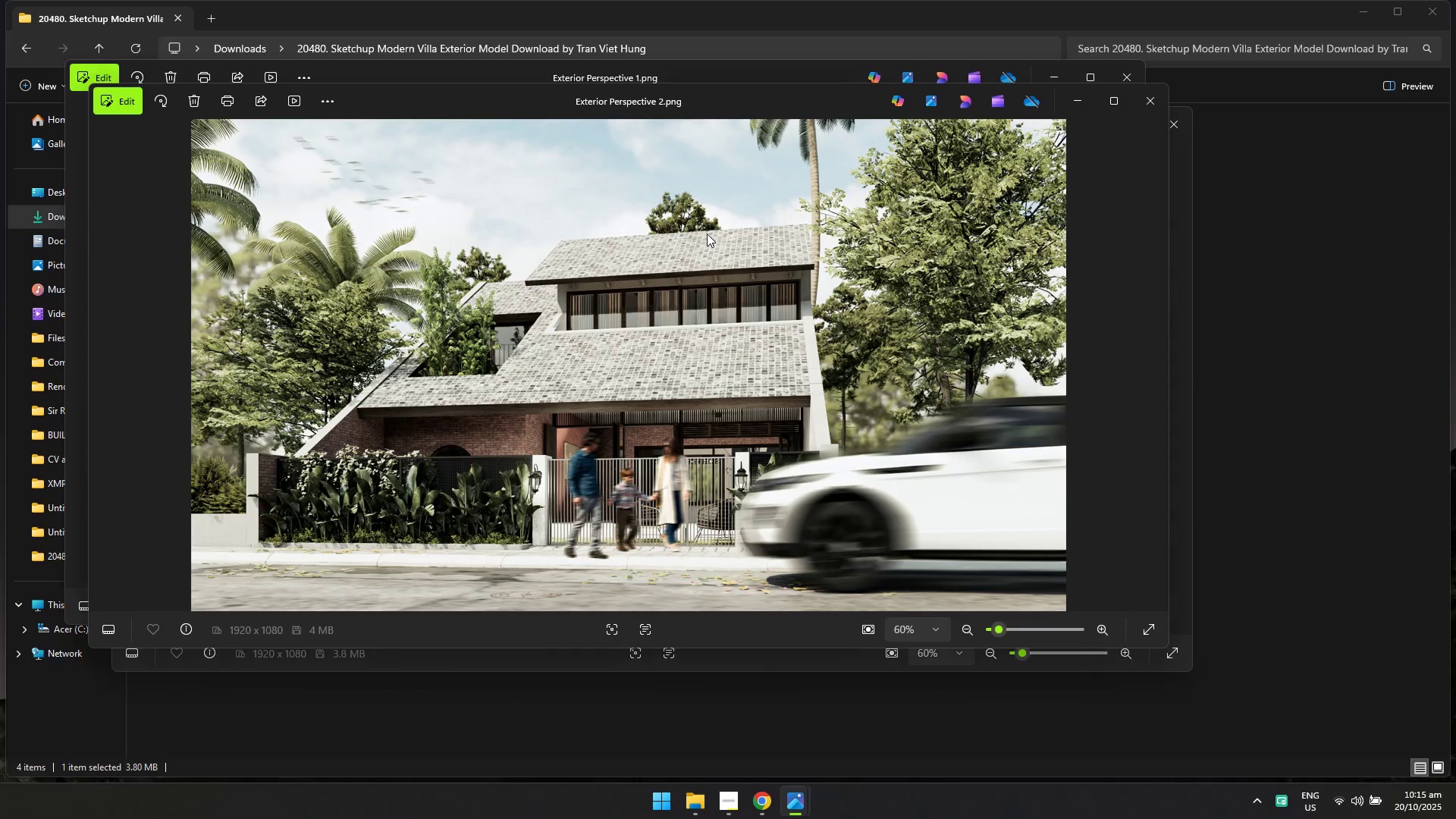 
key(Alt+Tab)
 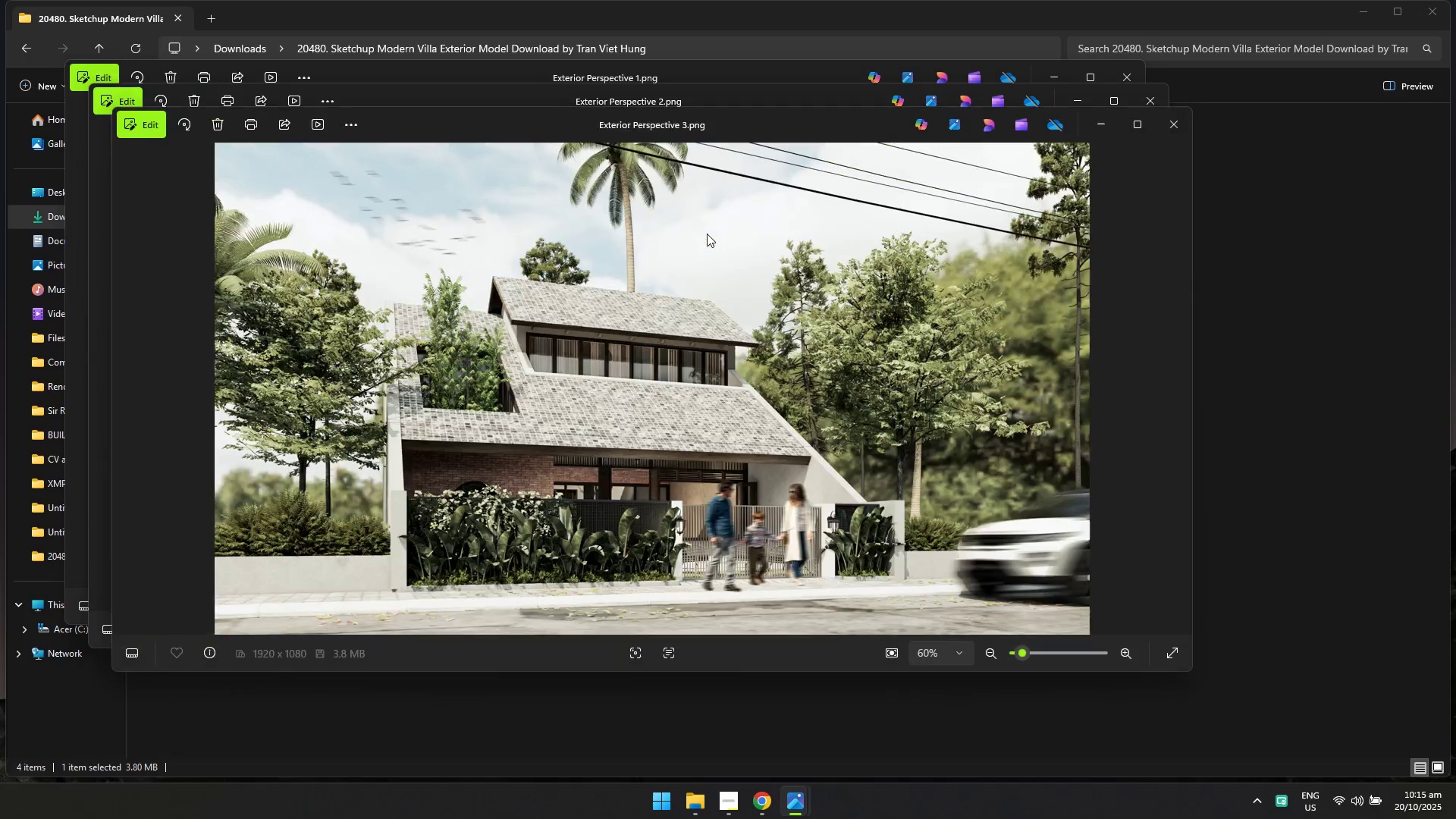 
key(Alt+AltLeft)
 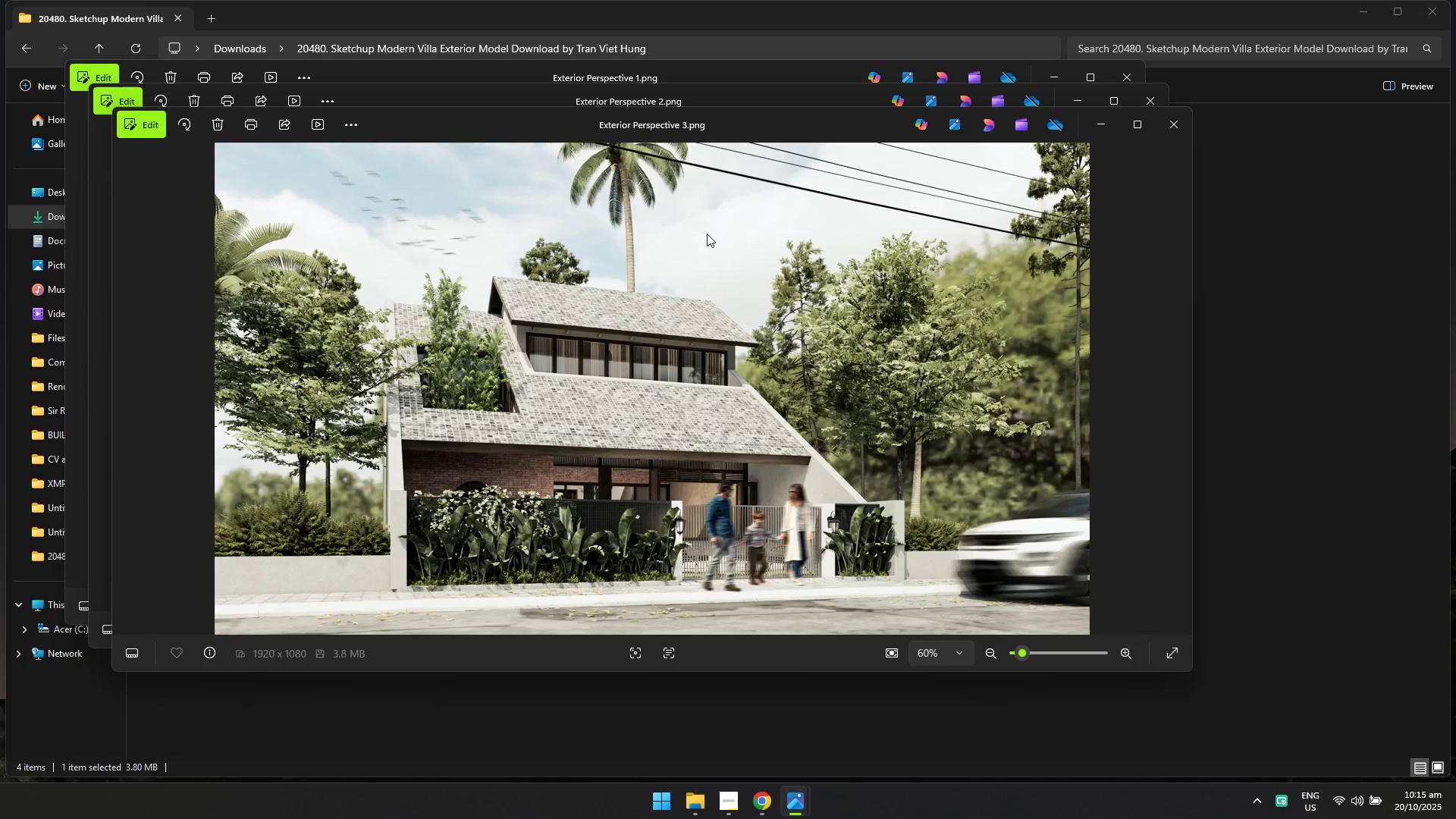 
key(Alt+Tab)
 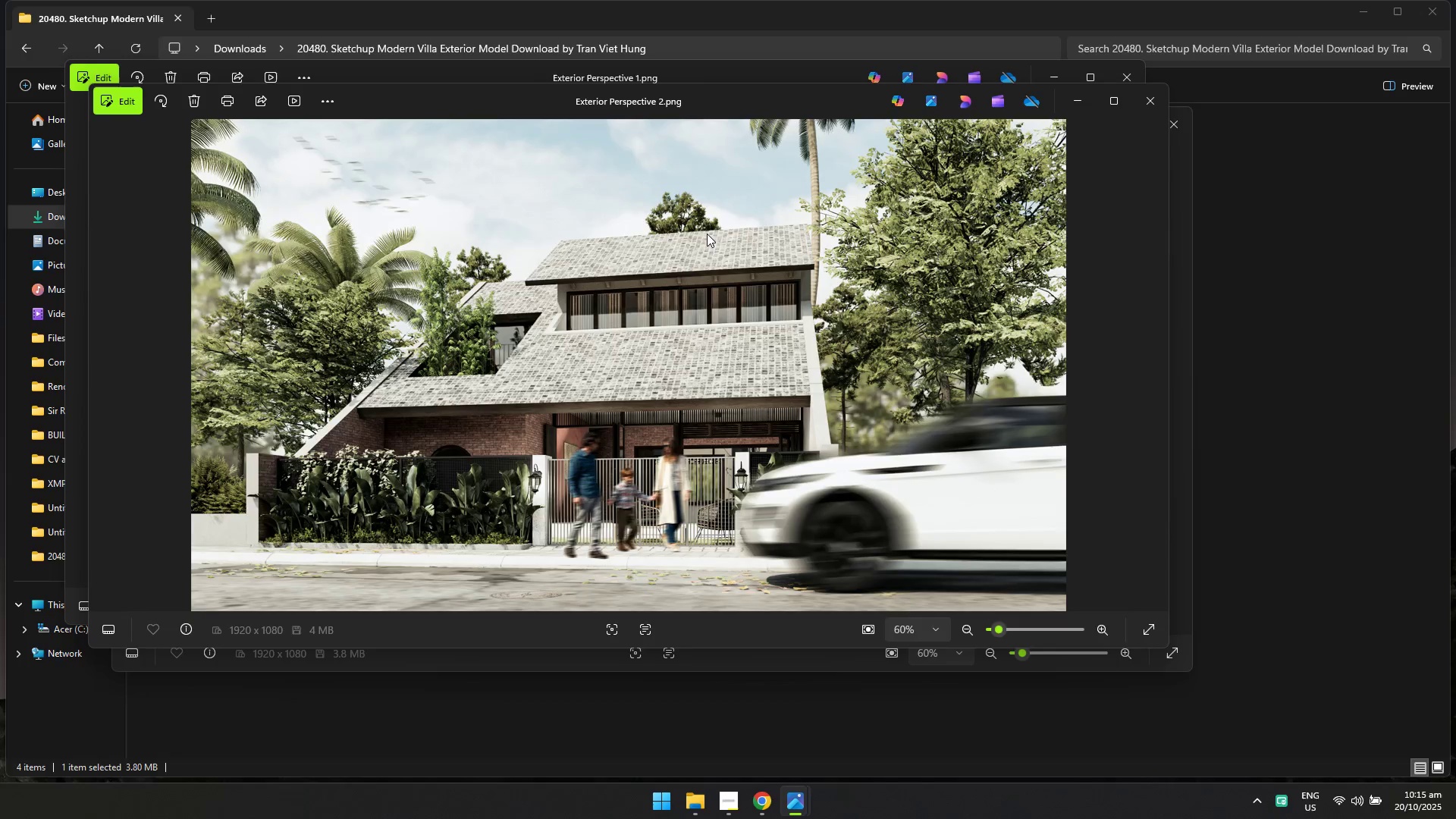 
key(Alt+AltLeft)
 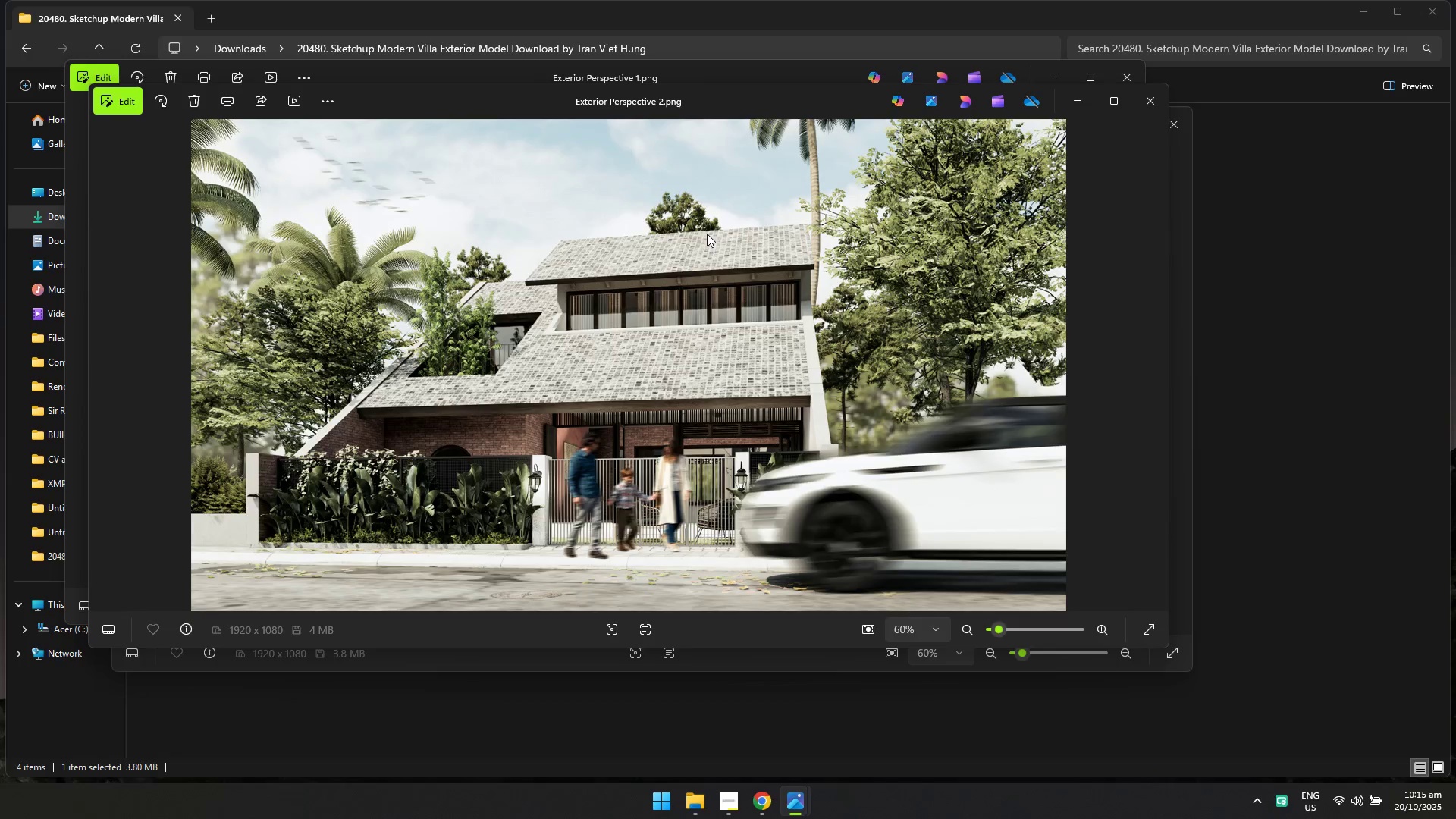 
key(Alt+Tab)
 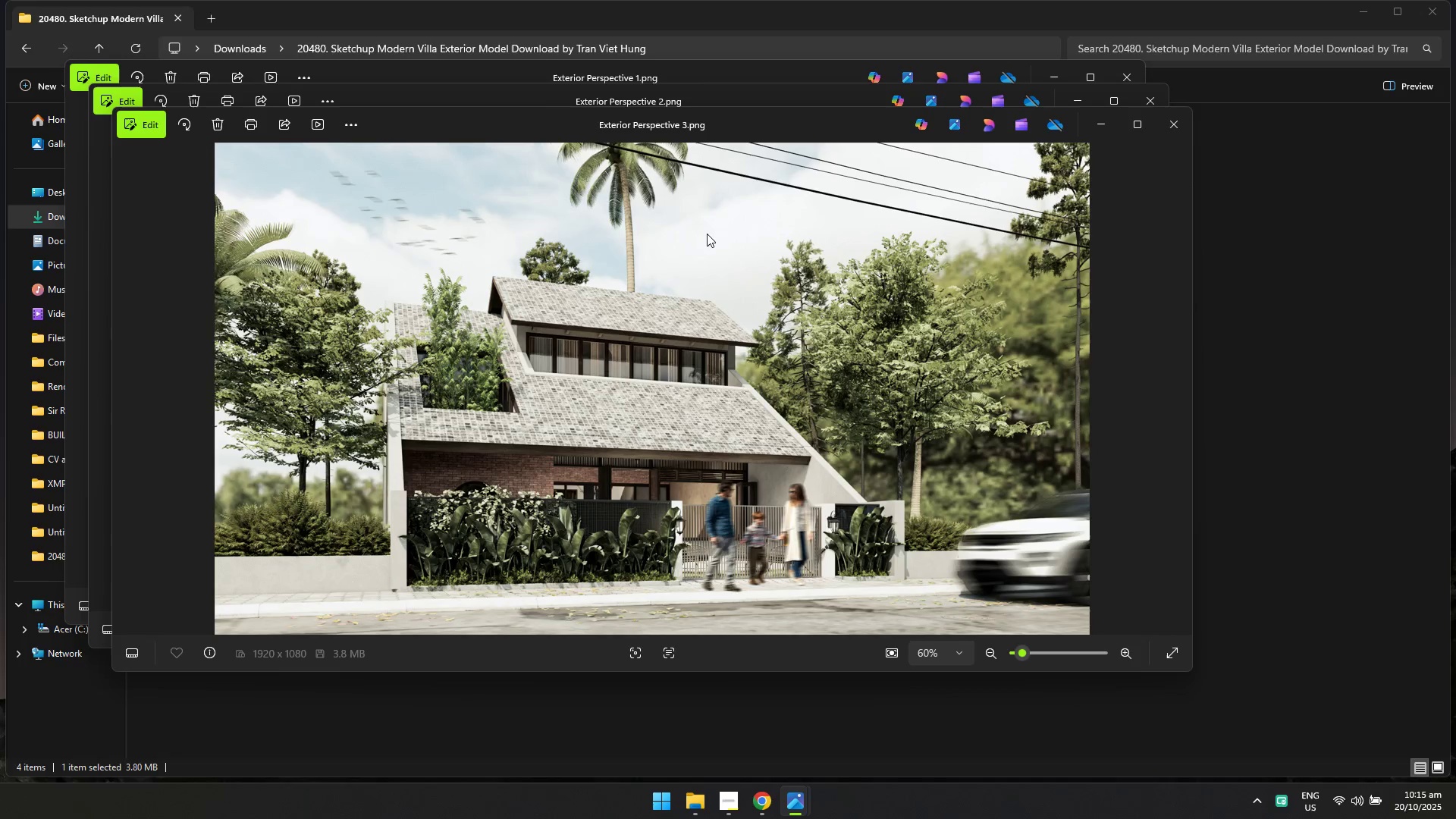 
key(Tab)
 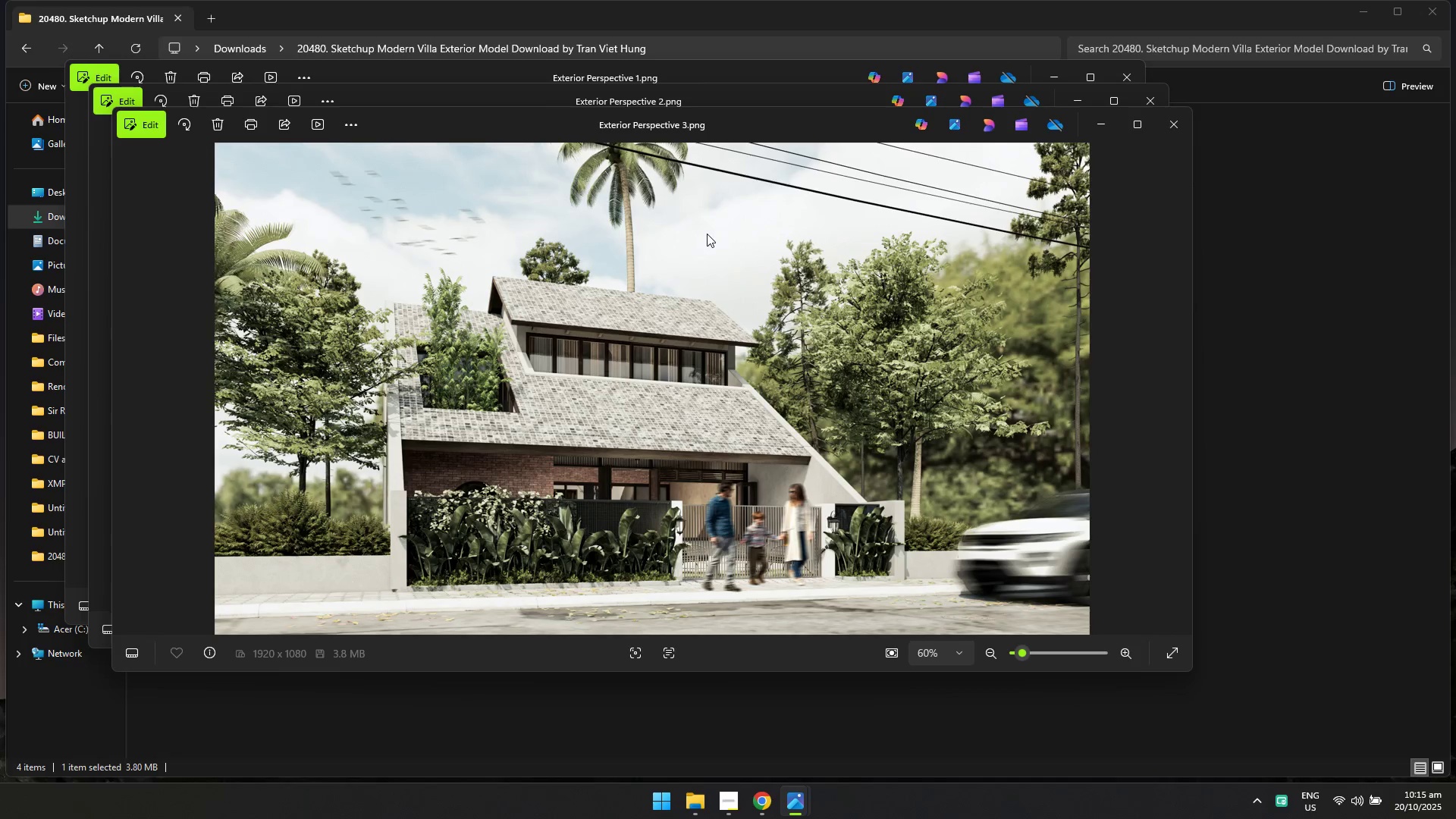 
key(Alt+AltLeft)
 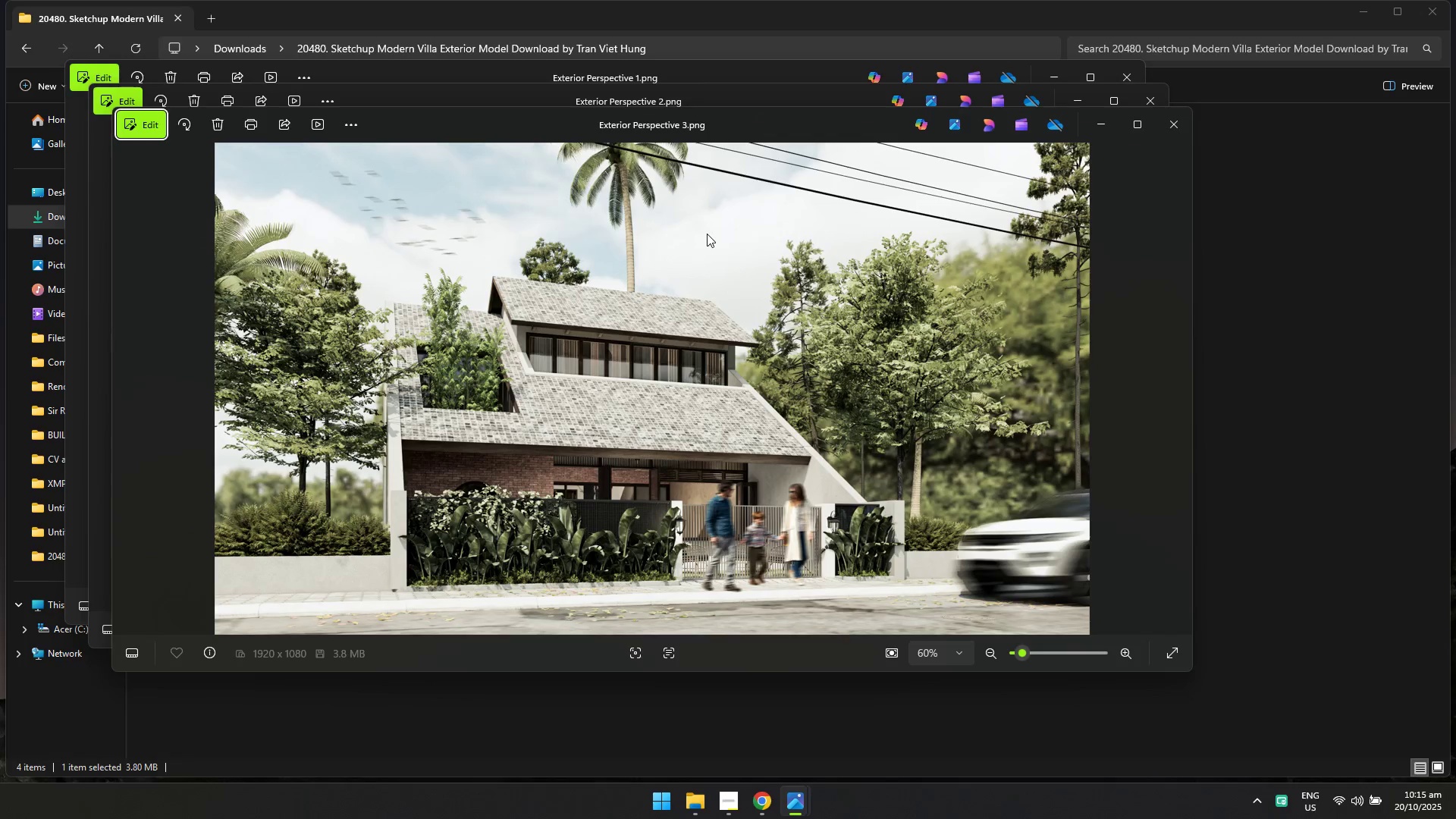 
key(Alt+AltLeft)
 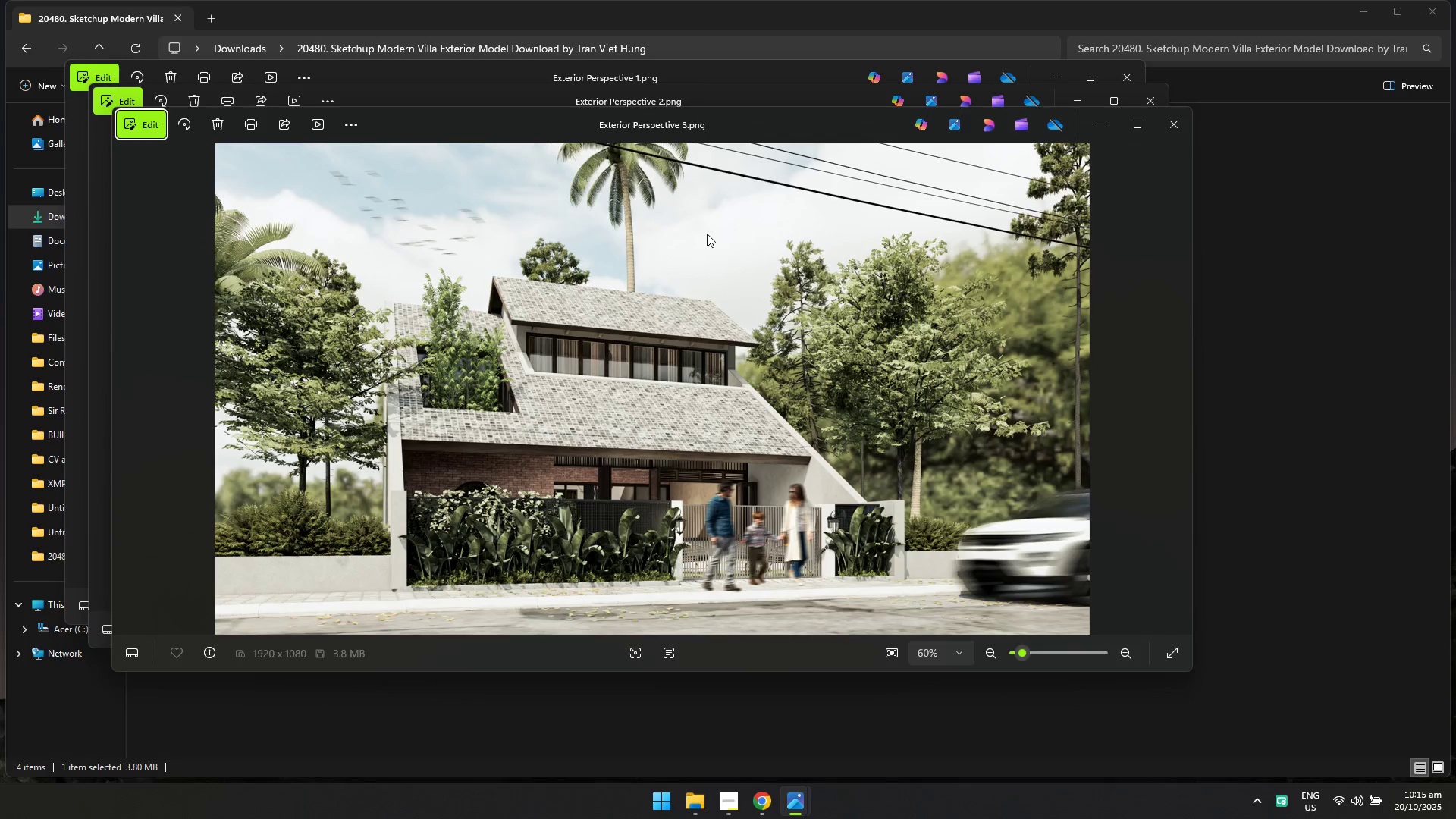 
key(Alt+Tab)
 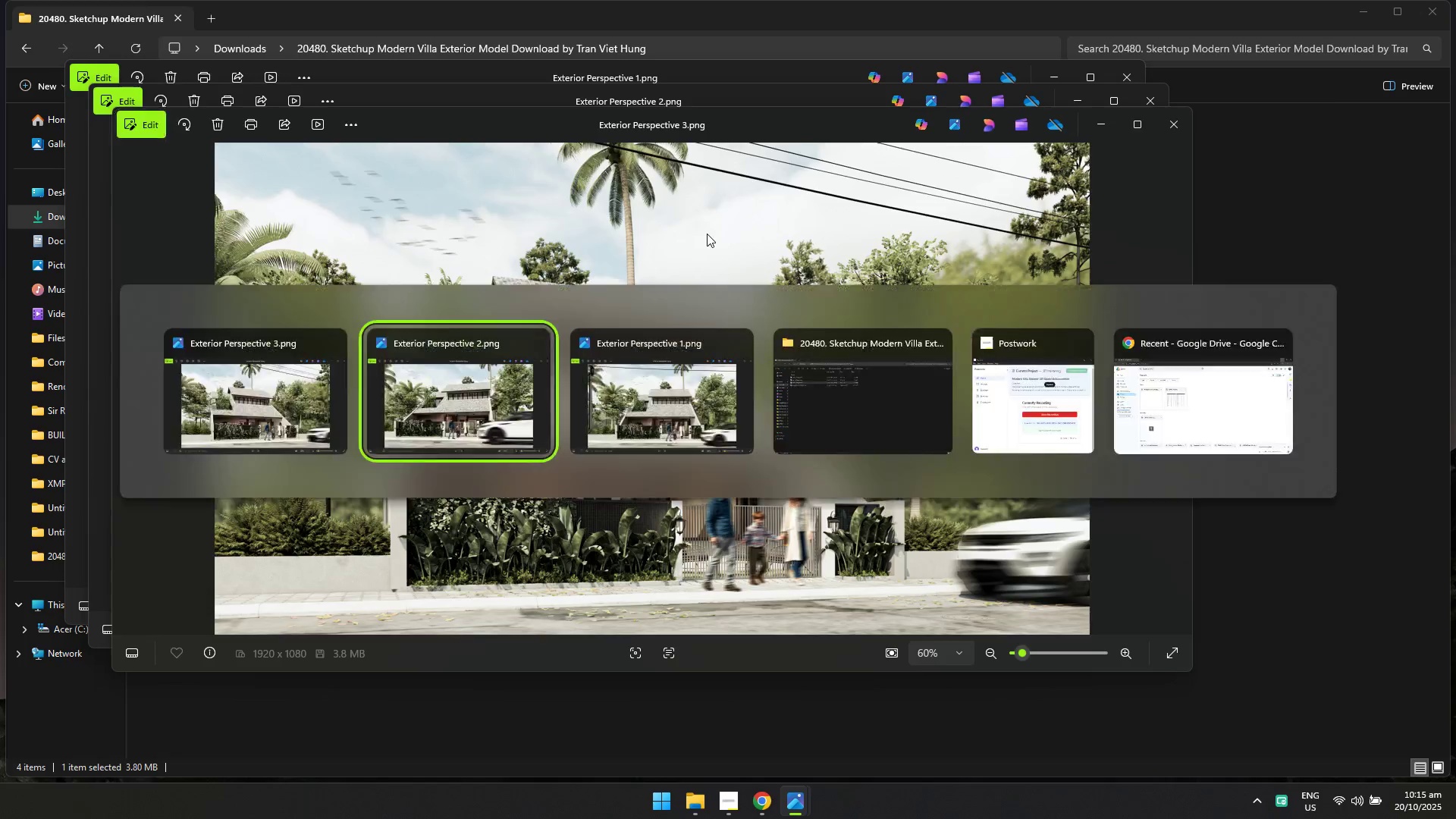 
key(Alt+AltLeft)
 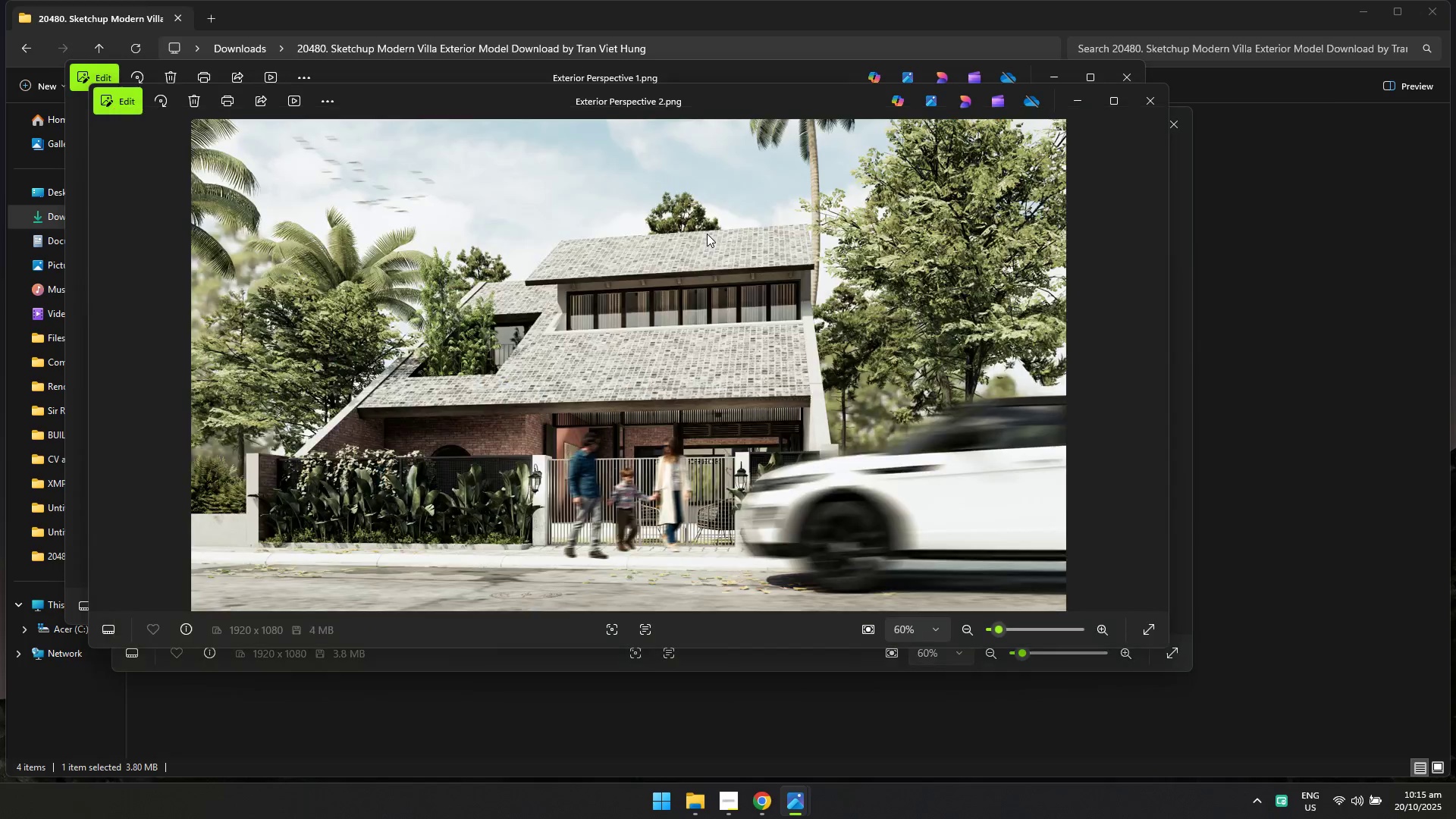 
key(Alt+Tab)
 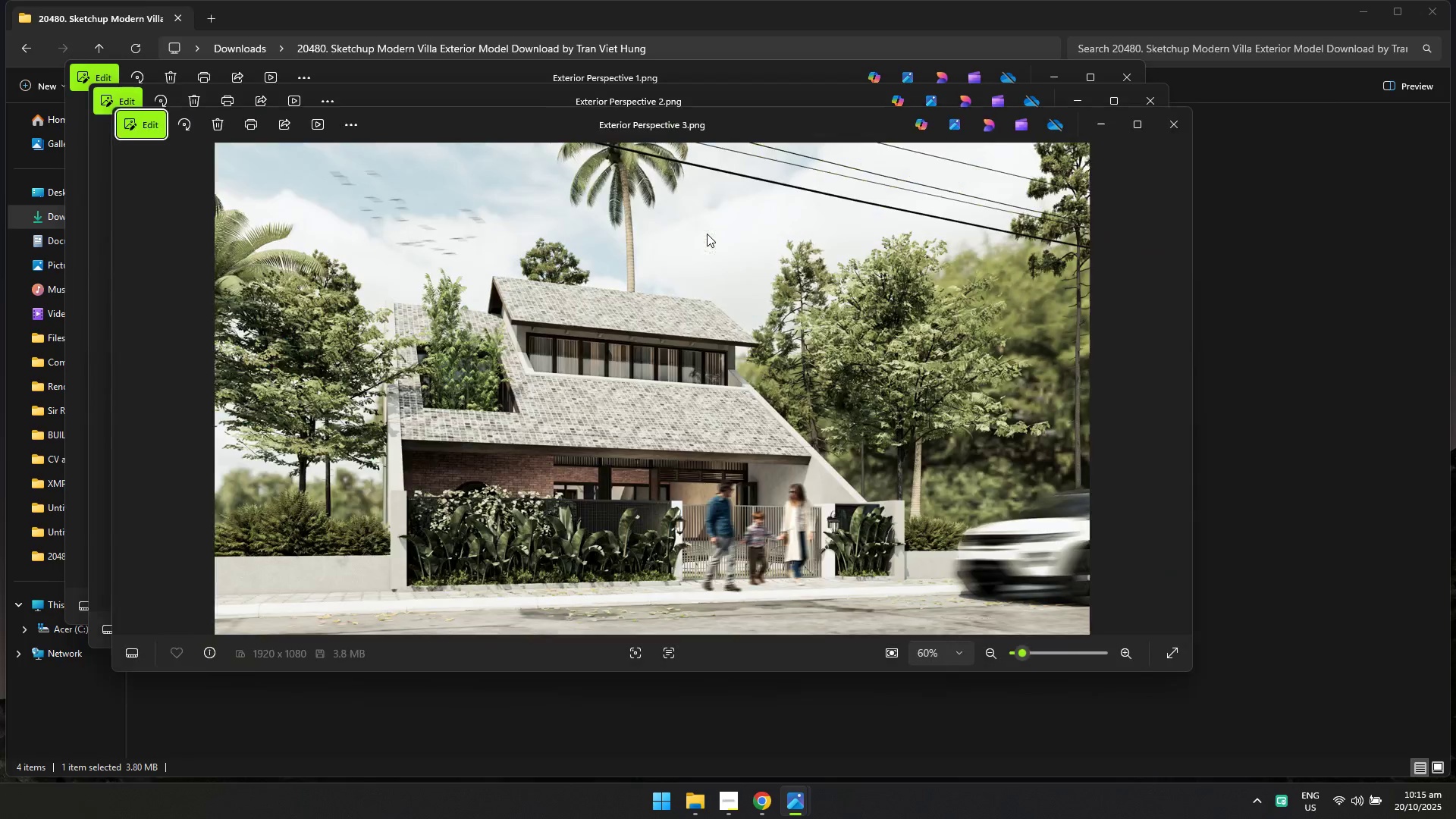 
key(Alt+AltLeft)
 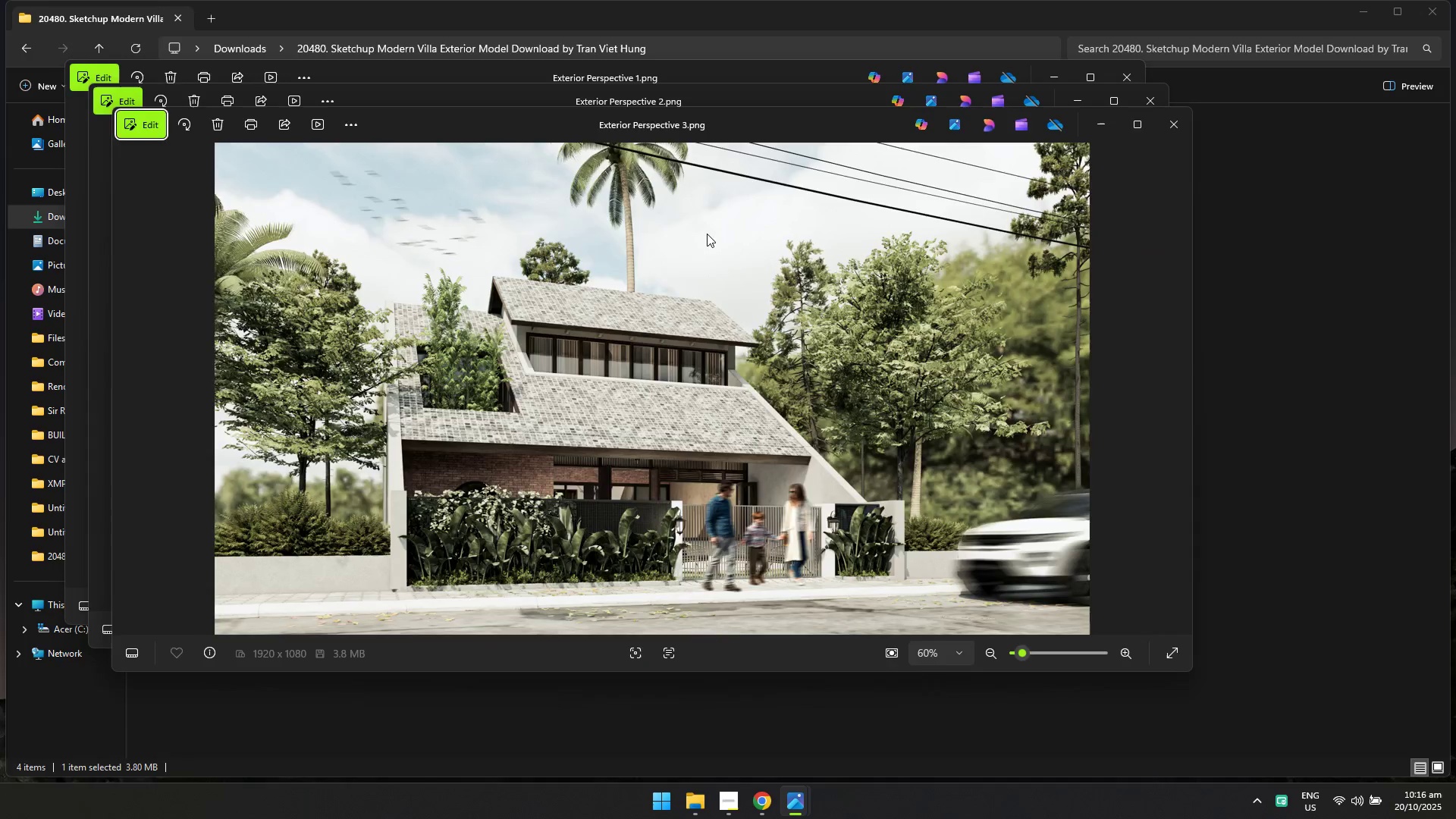 
key(Alt+Tab)
 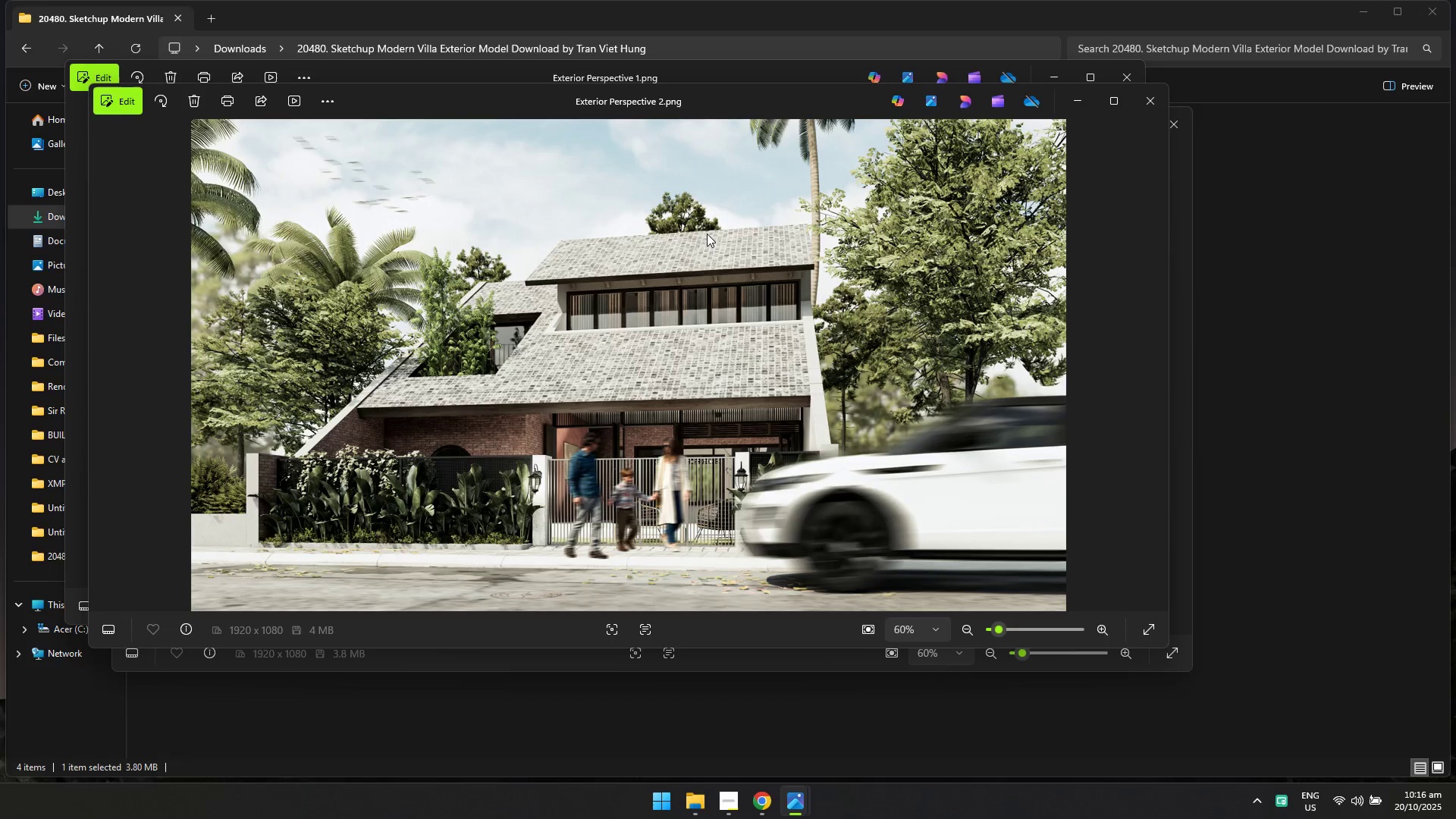 
key(Tab)
 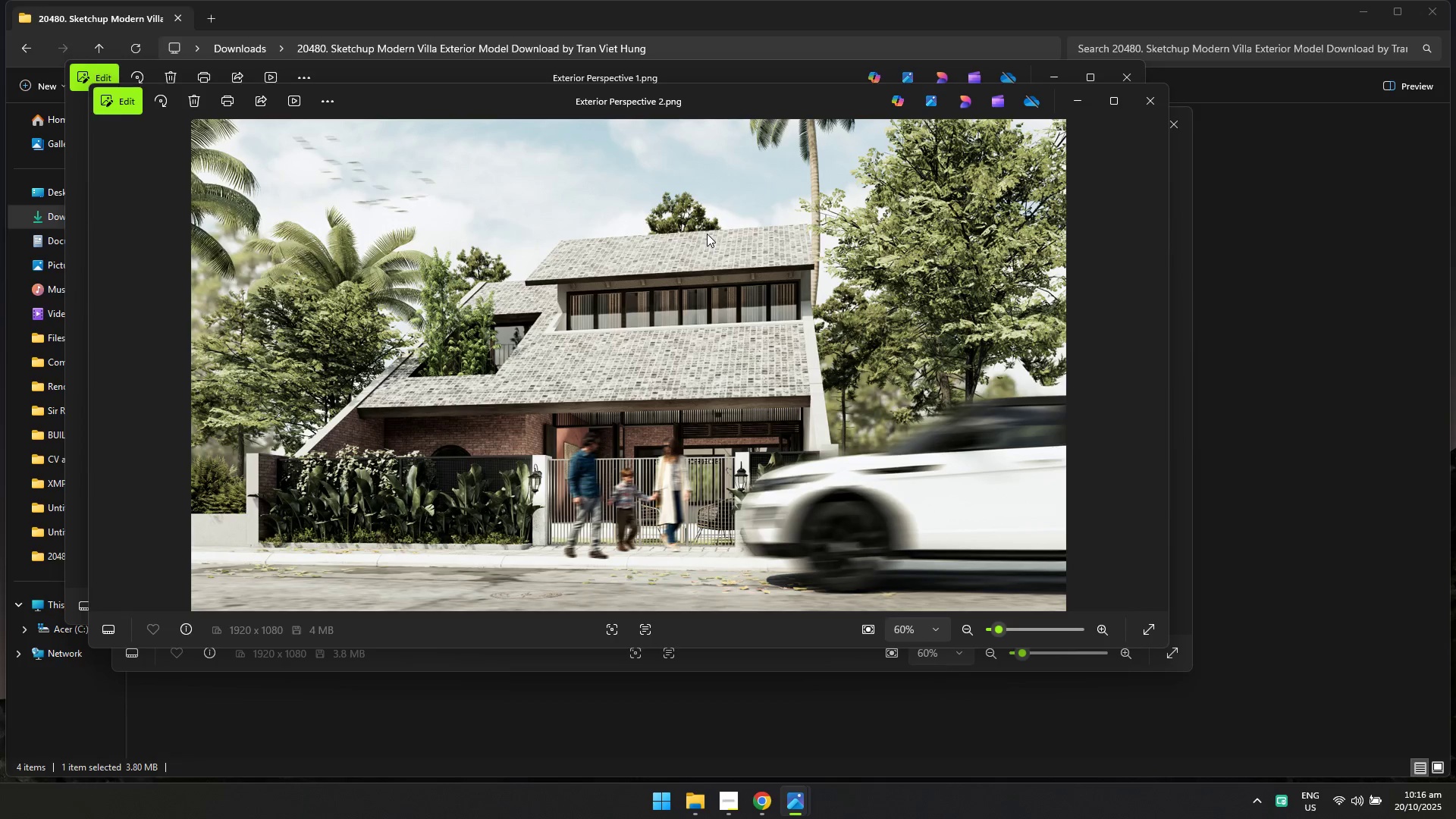 
key(Alt+AltLeft)
 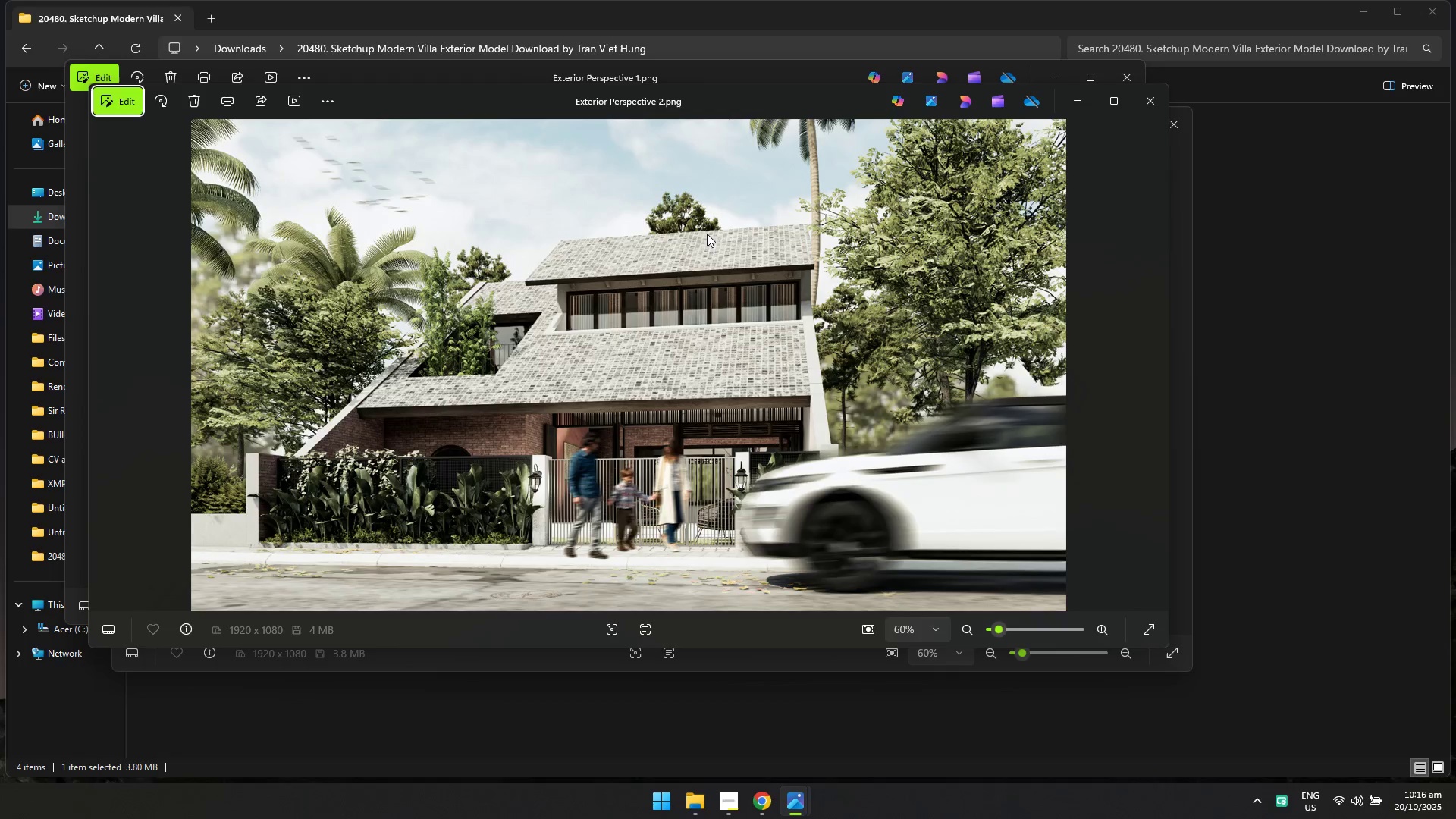 
key(Alt+AltLeft)
 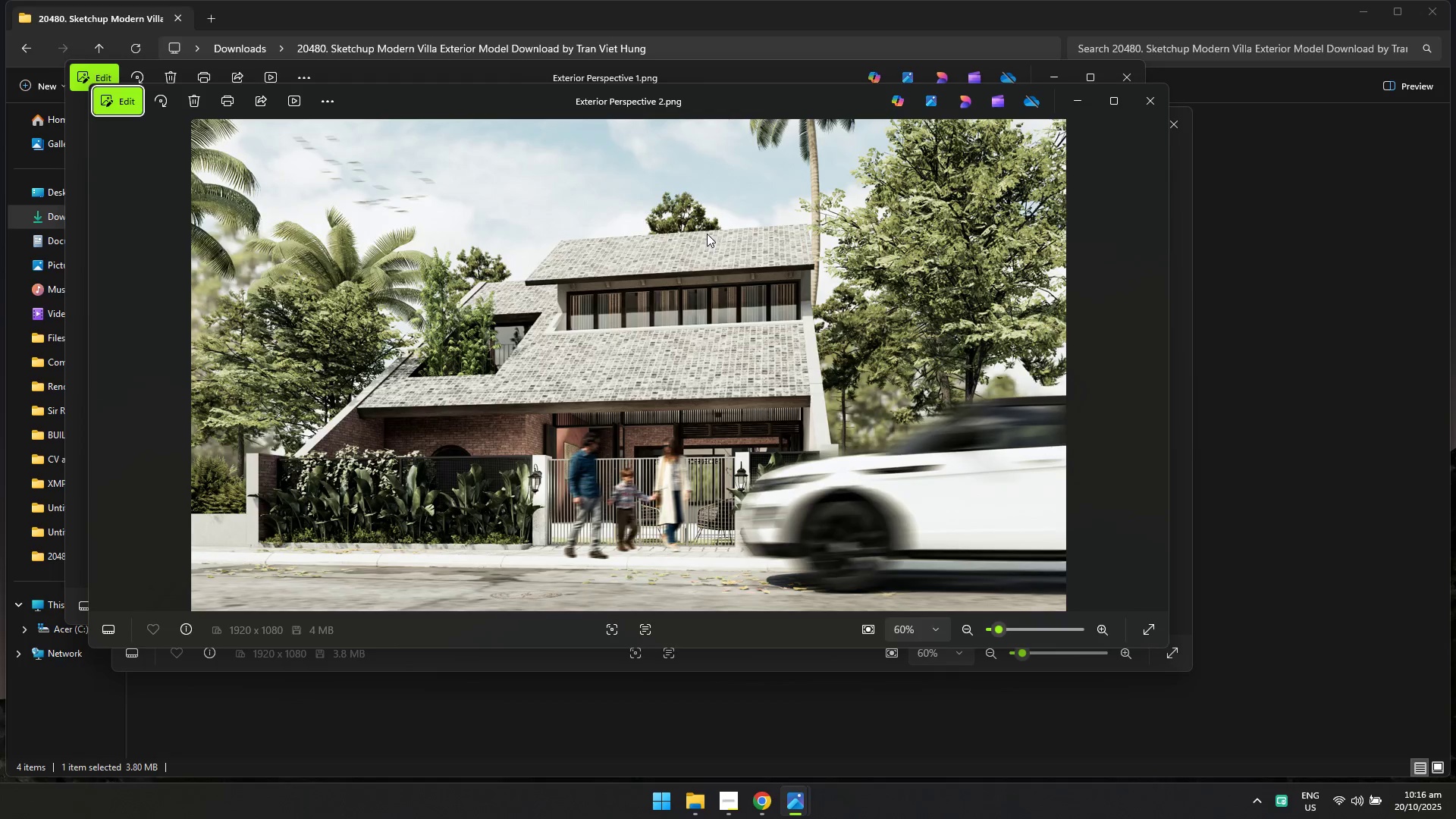 
key(Alt+Tab)
 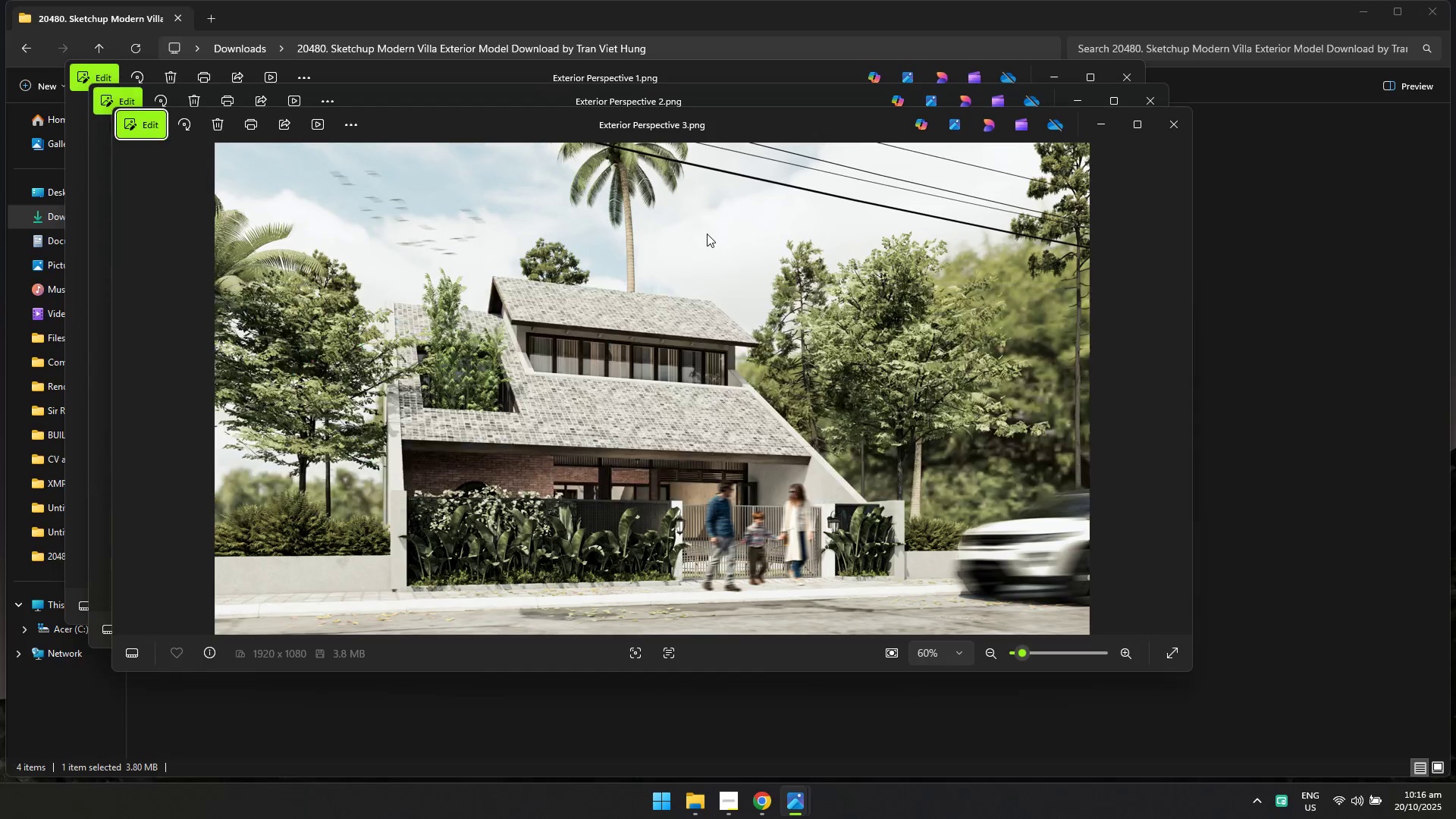 
key(Alt+AltLeft)
 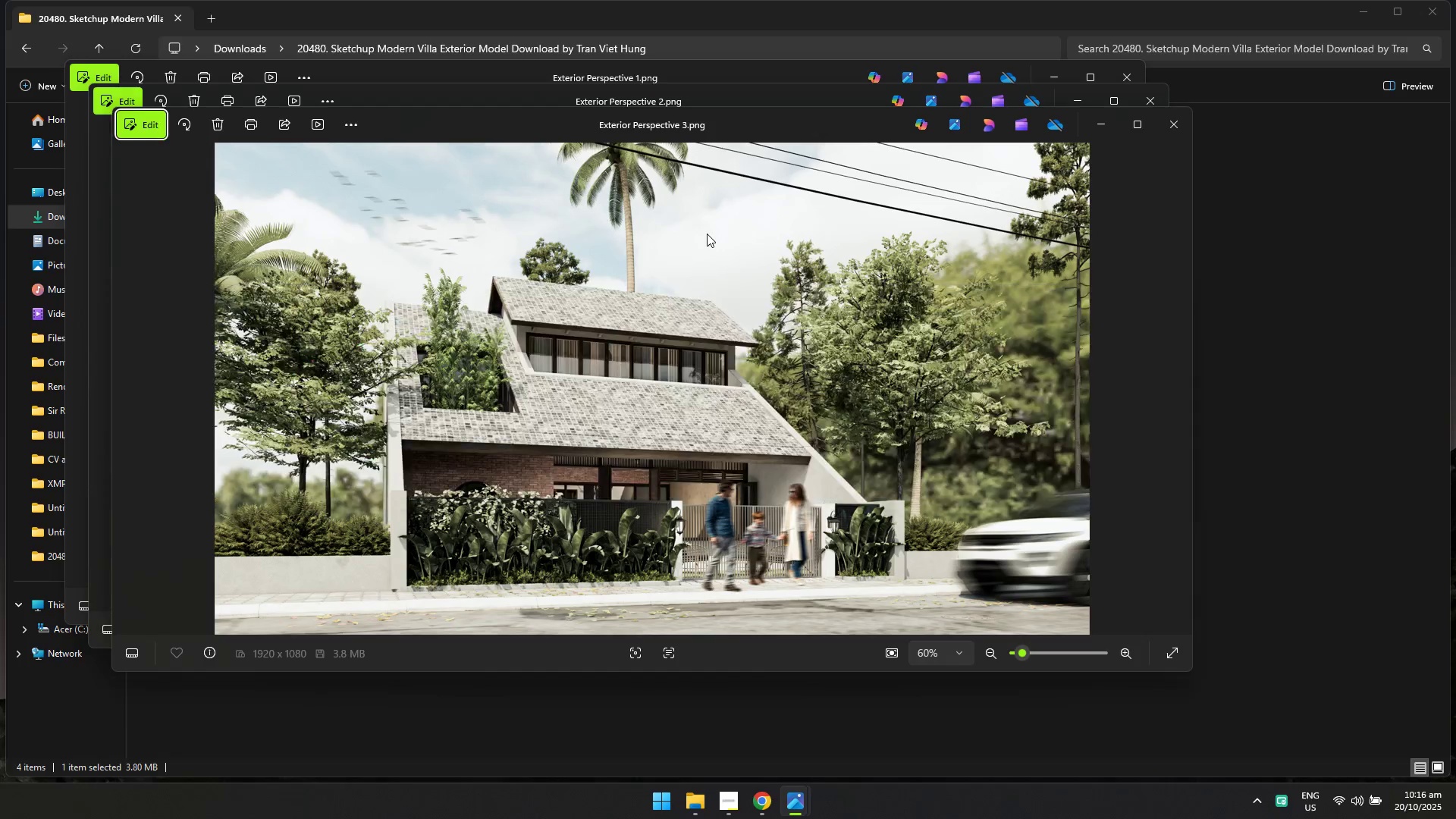 
key(Alt+Tab)
 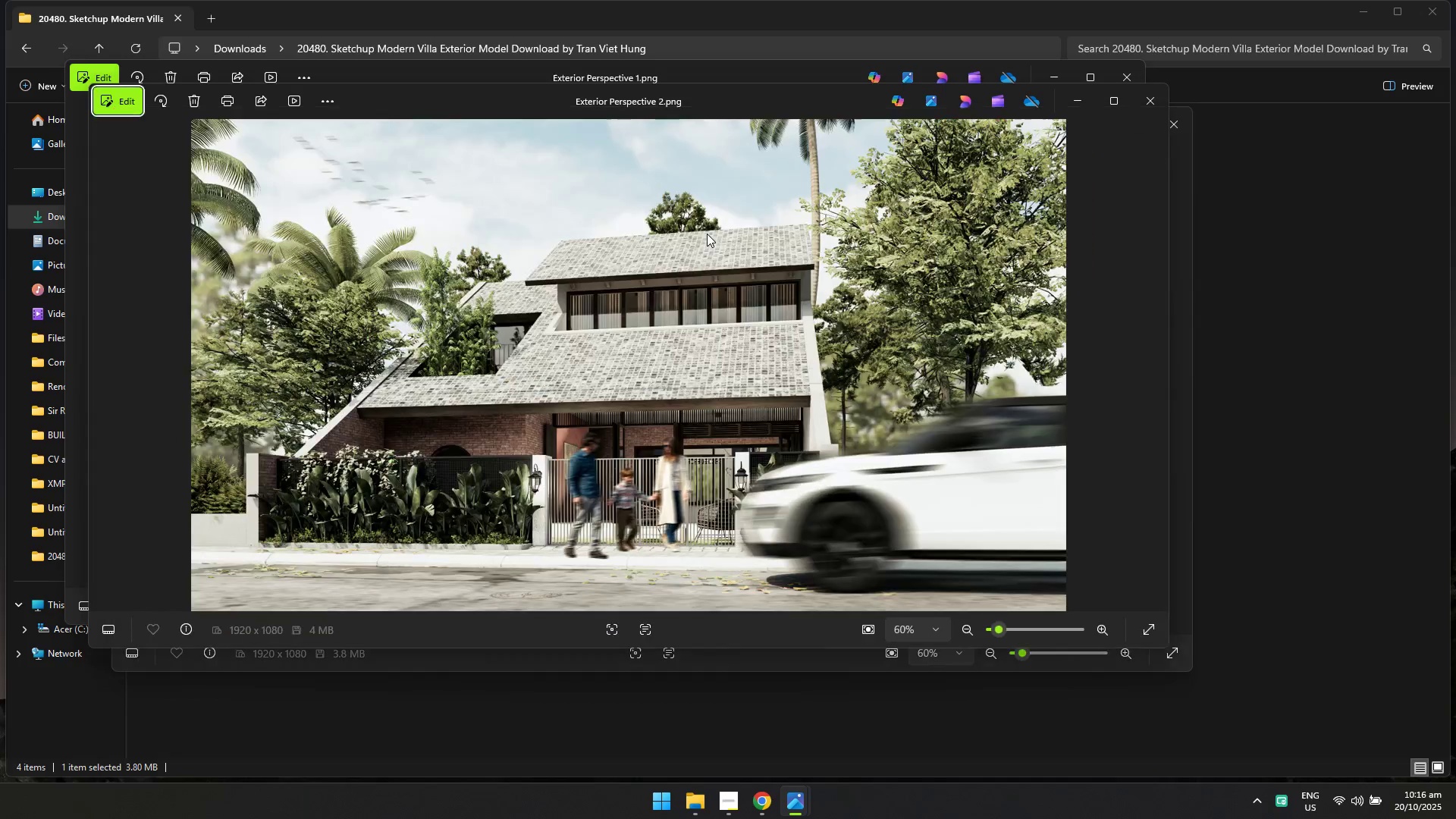 
key(Alt+AltLeft)
 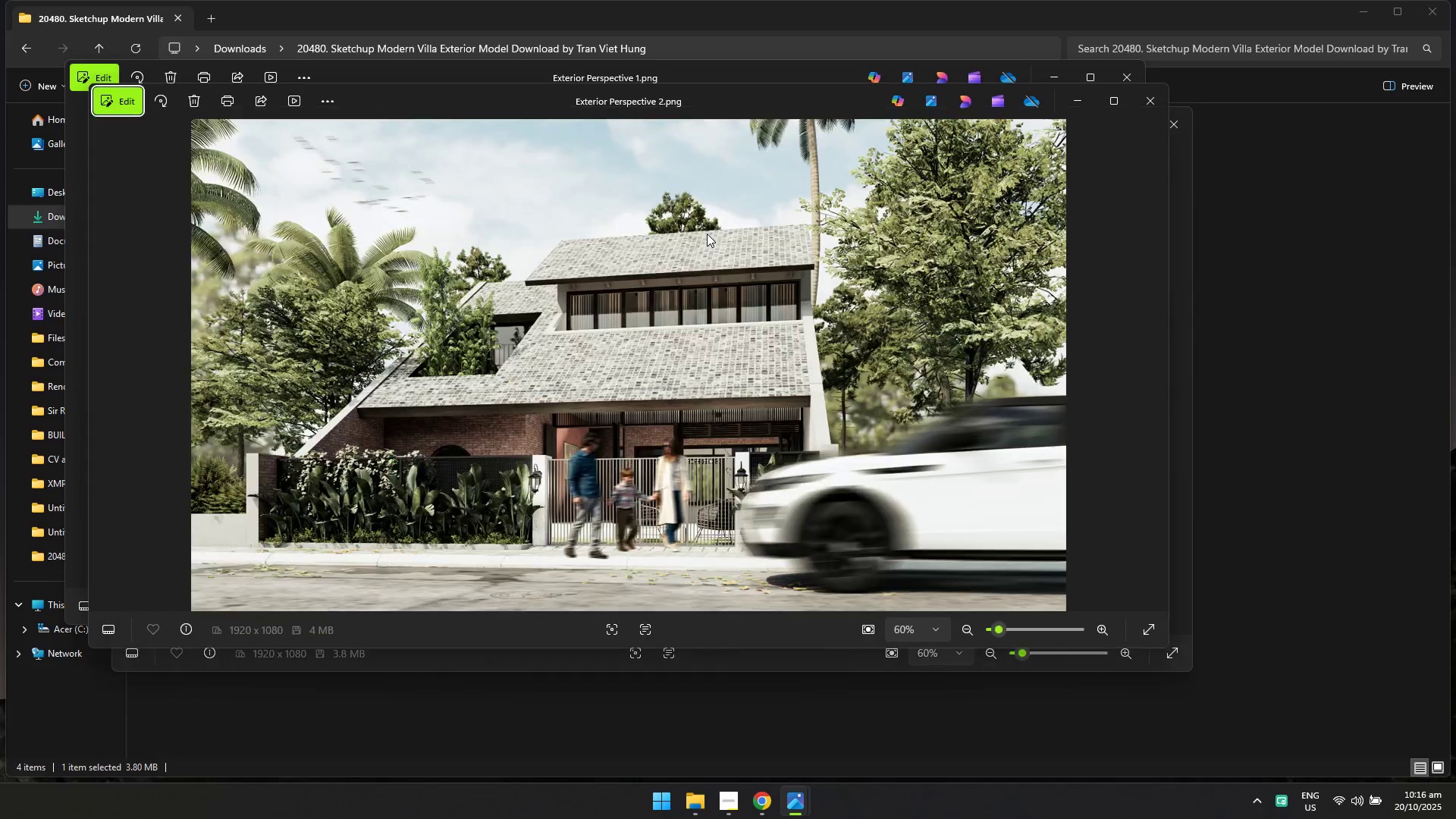 
key(Alt+Tab)
 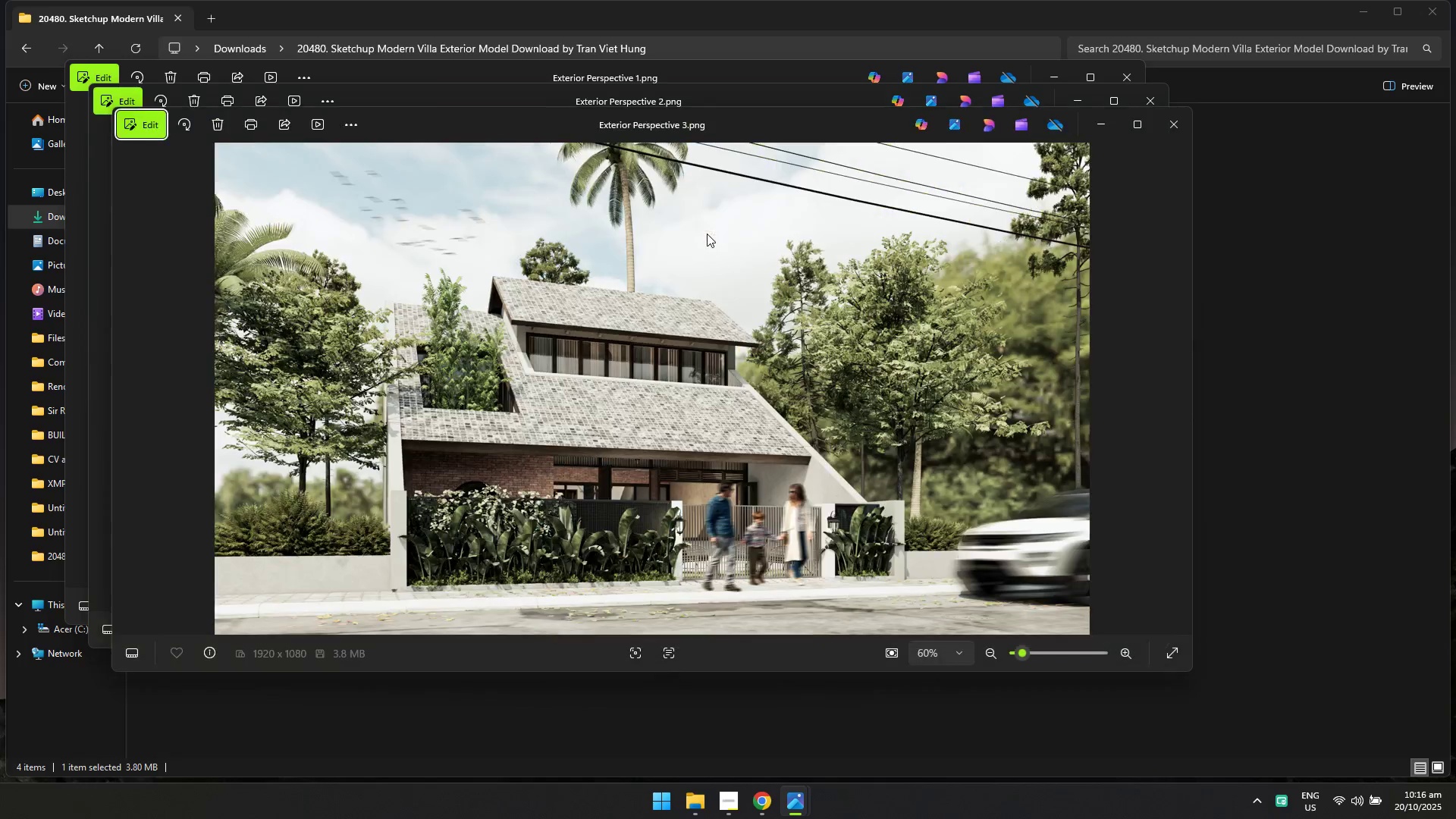 
key(Alt+AltLeft)
 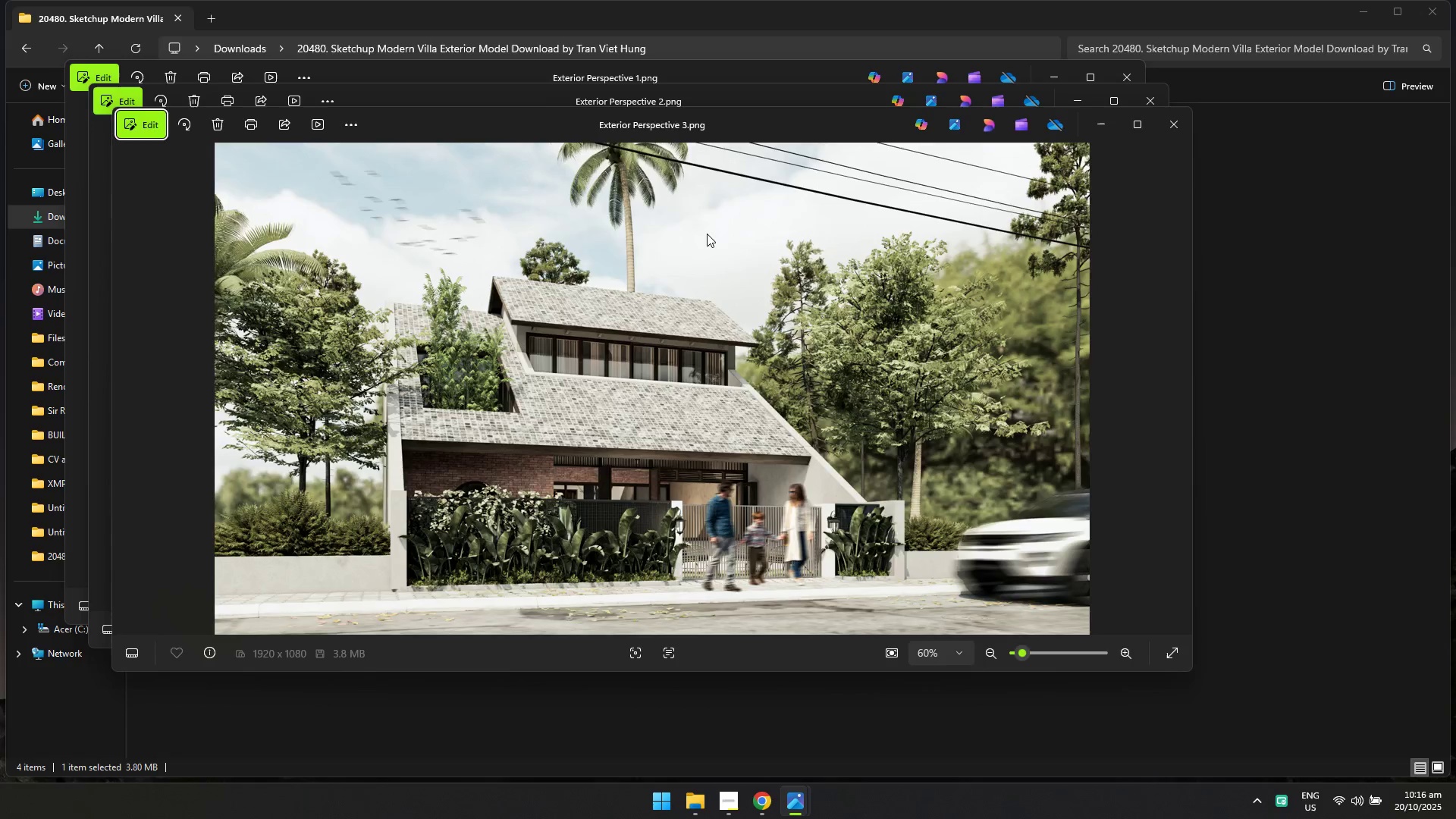 
key(Alt+Tab)
 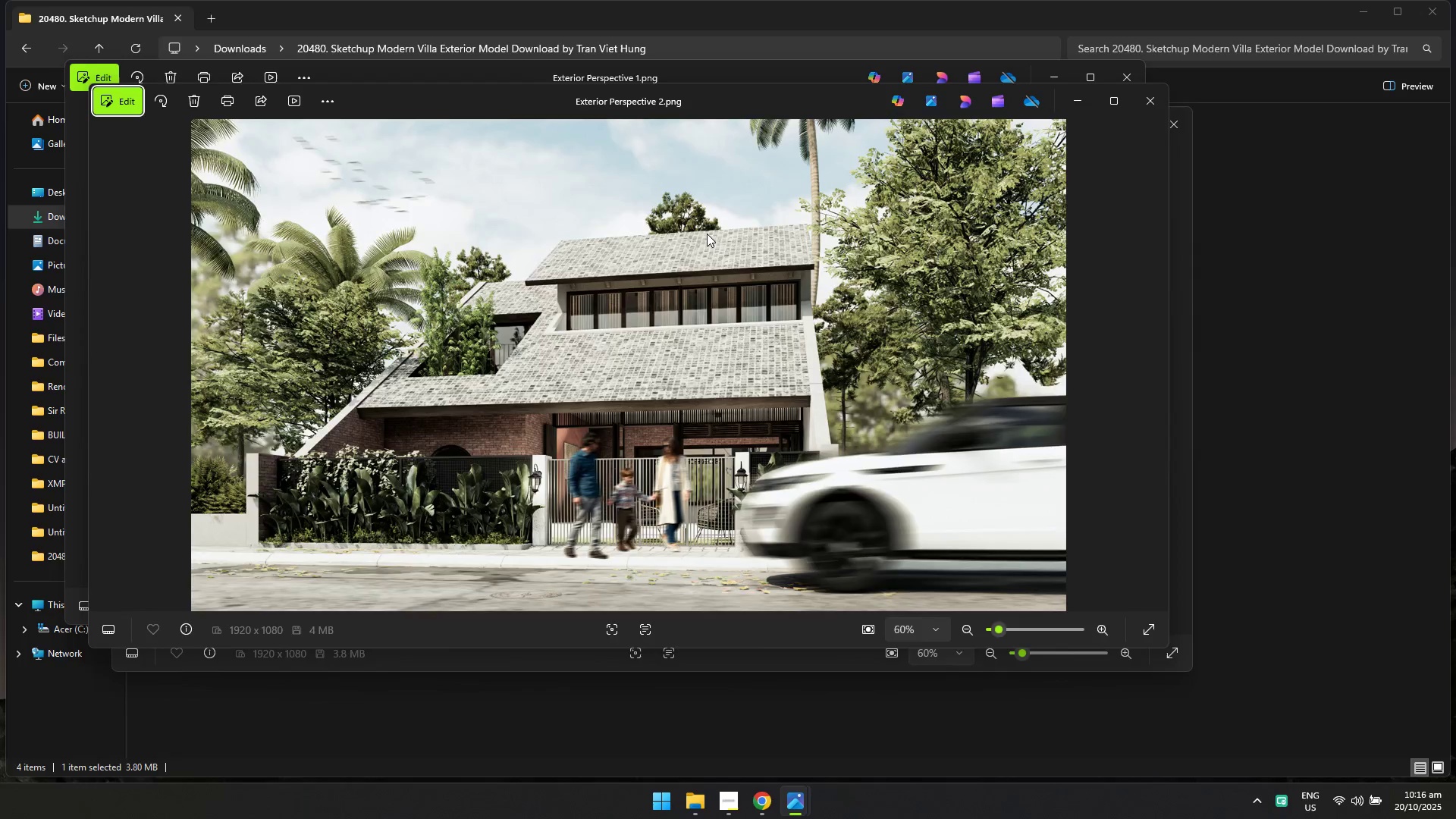 
key(Alt+AltLeft)
 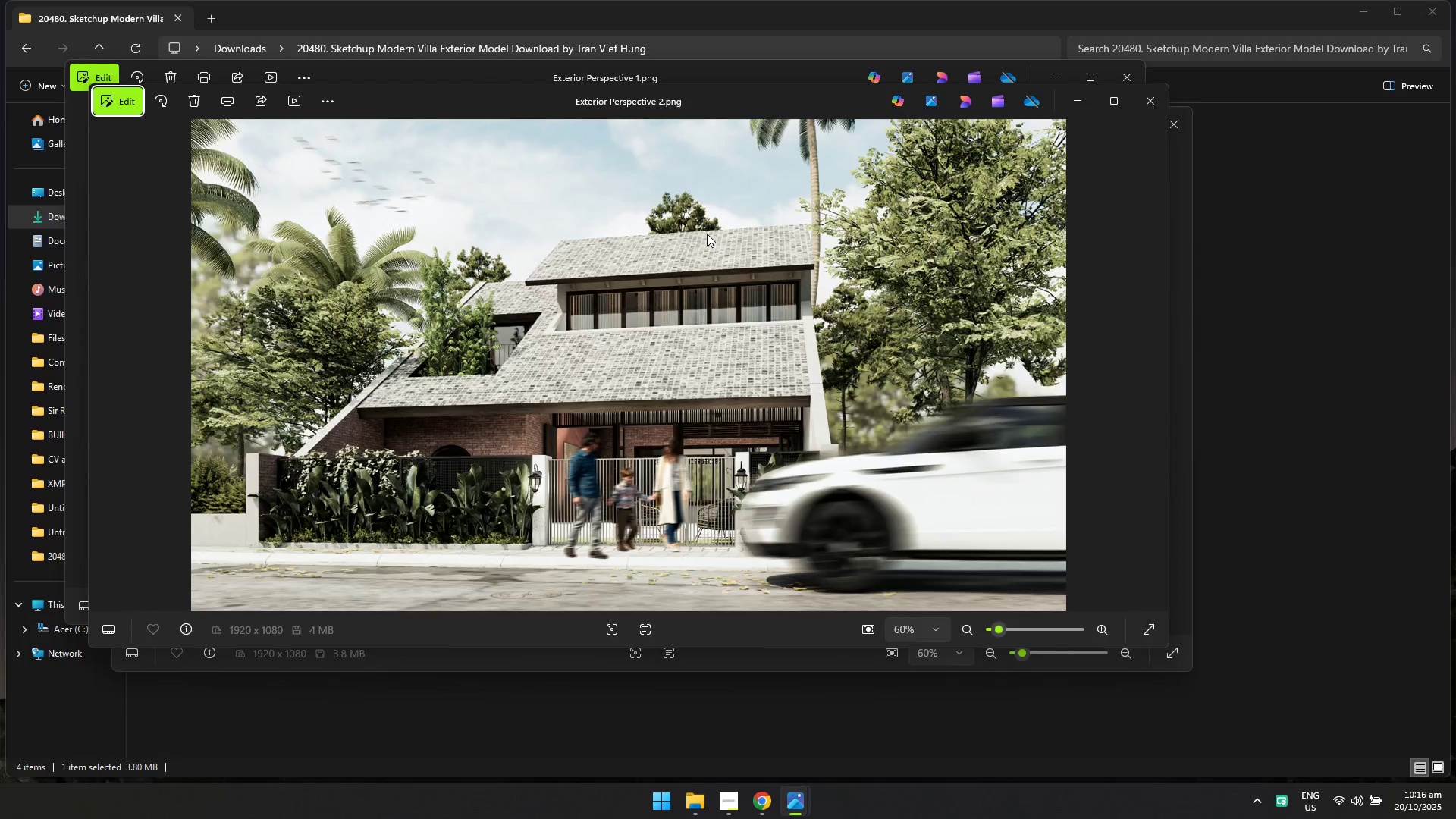 
key(Alt+Tab)
 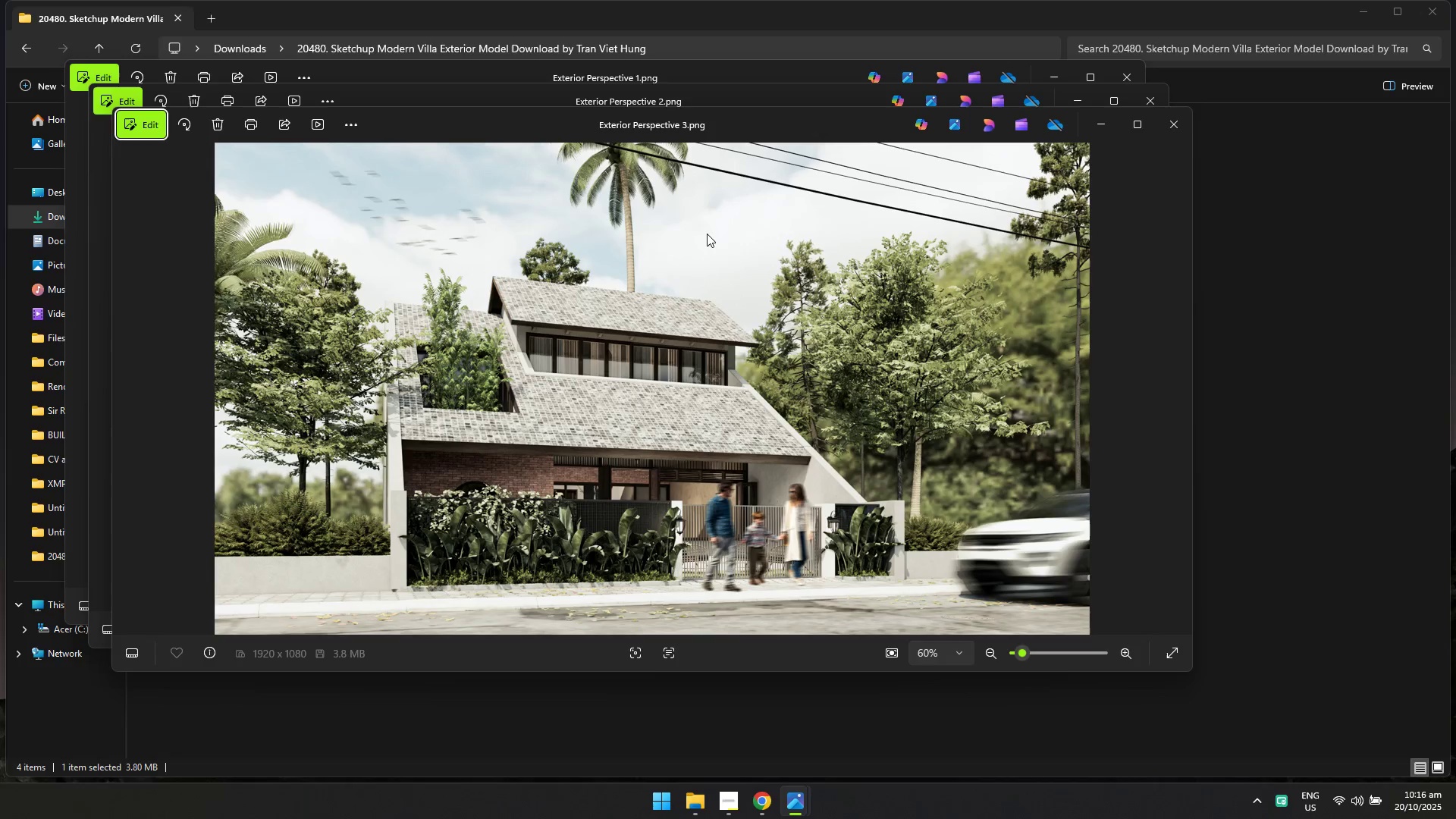 
key(Alt+AltLeft)
 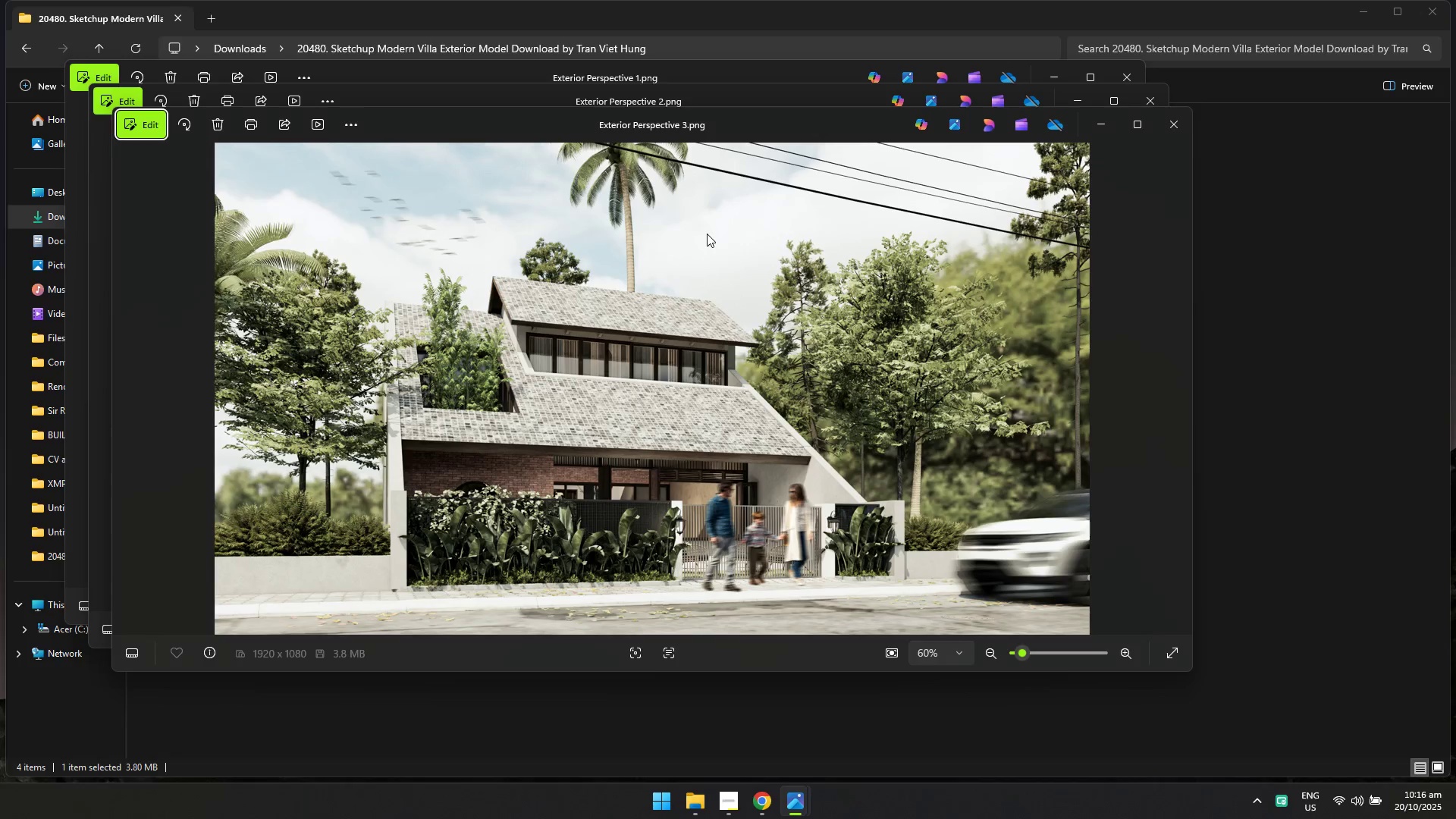 
key(Alt+Tab)
 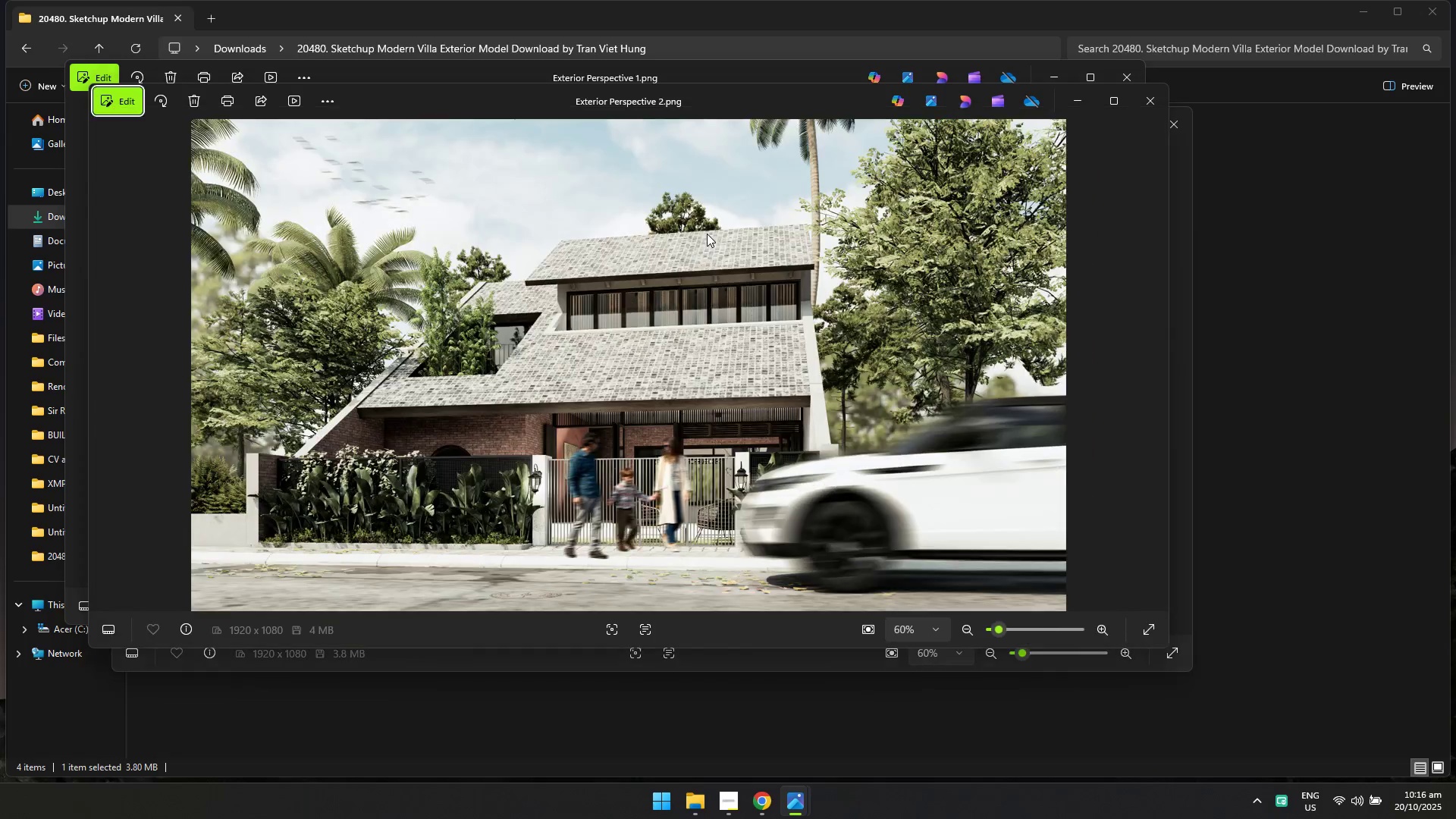 
key(Alt+Tab)
 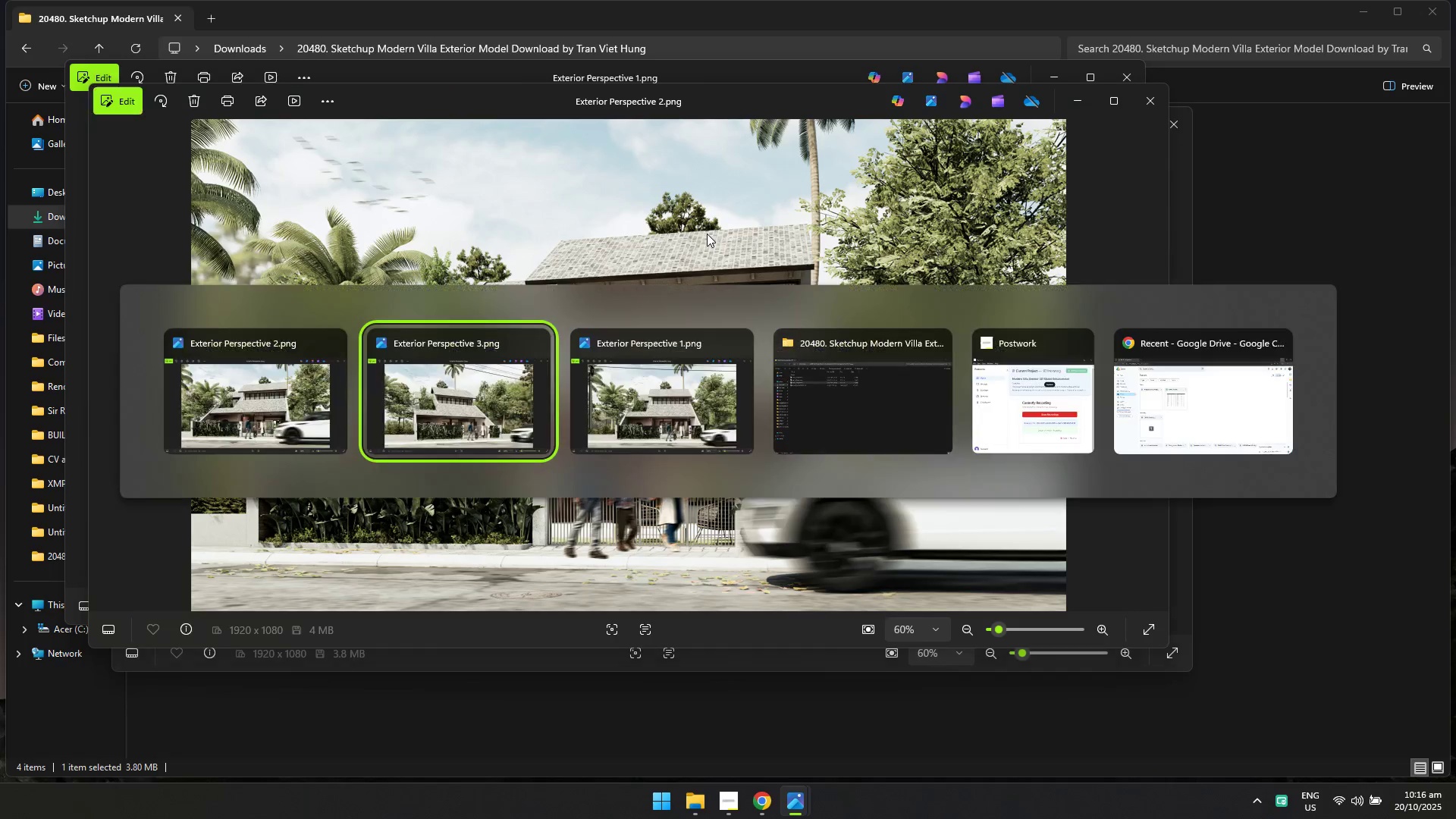 
key(Alt+Tab)
 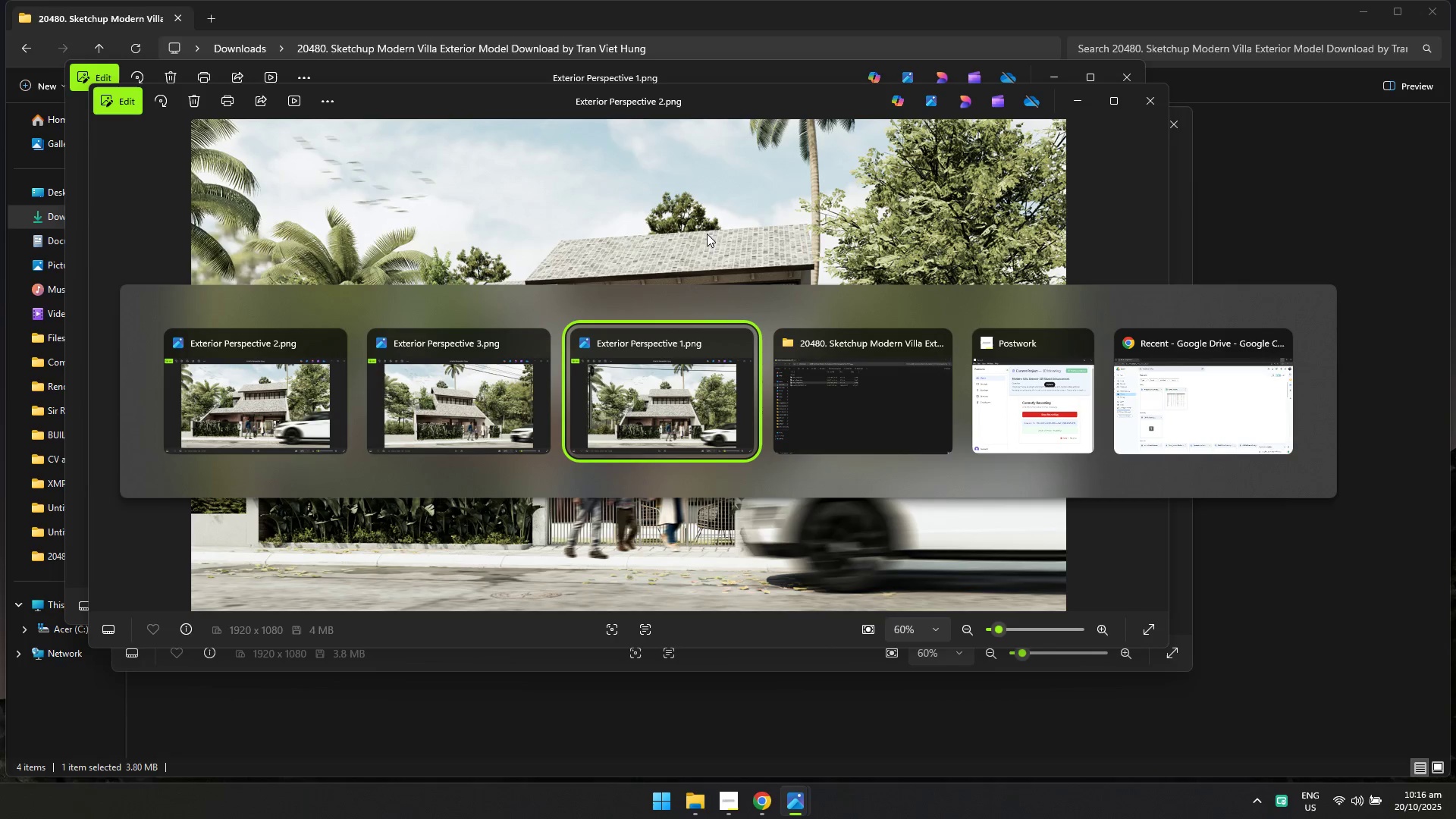 
key(Alt+Tab)
 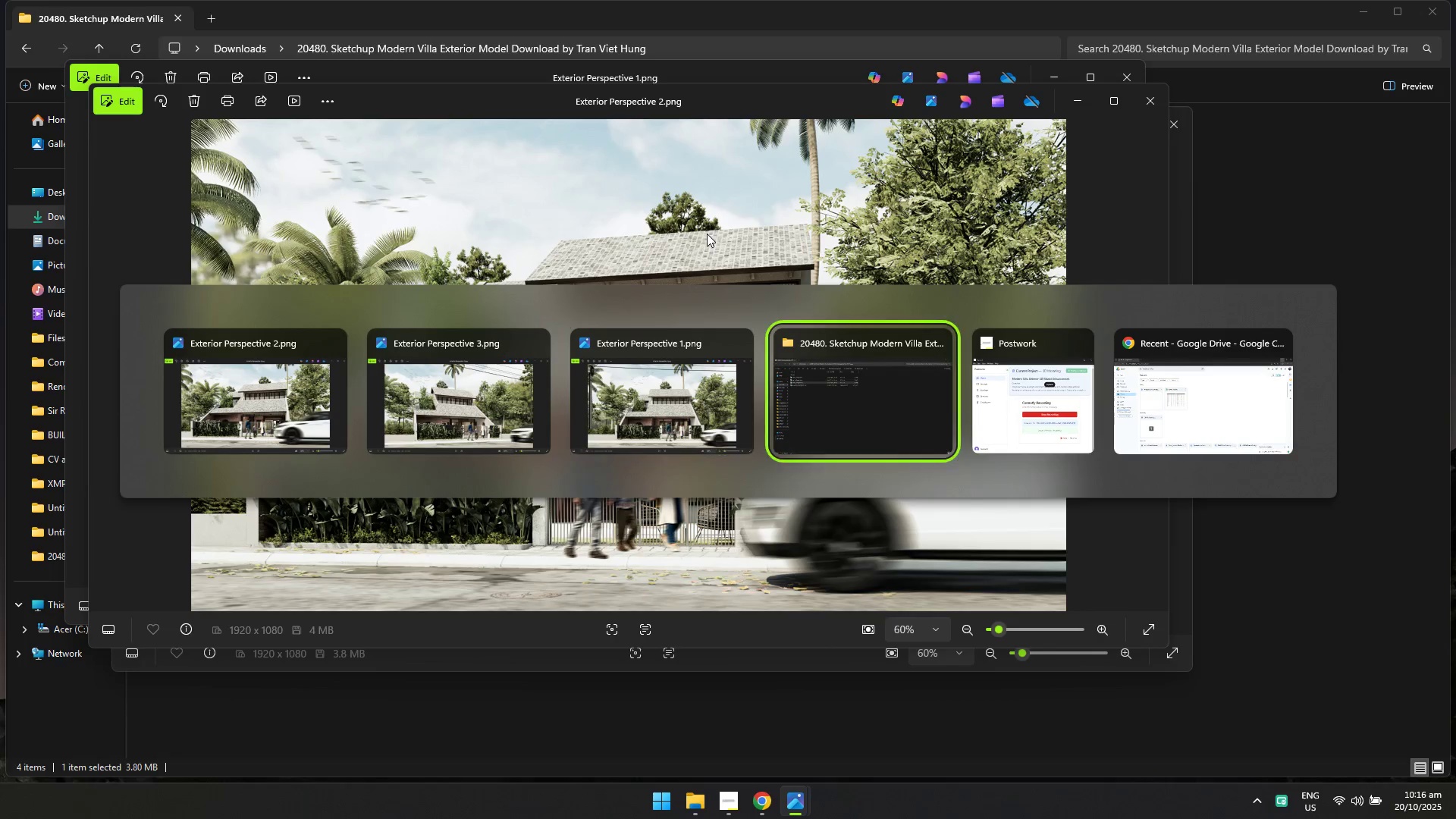 
key(Alt+Tab)